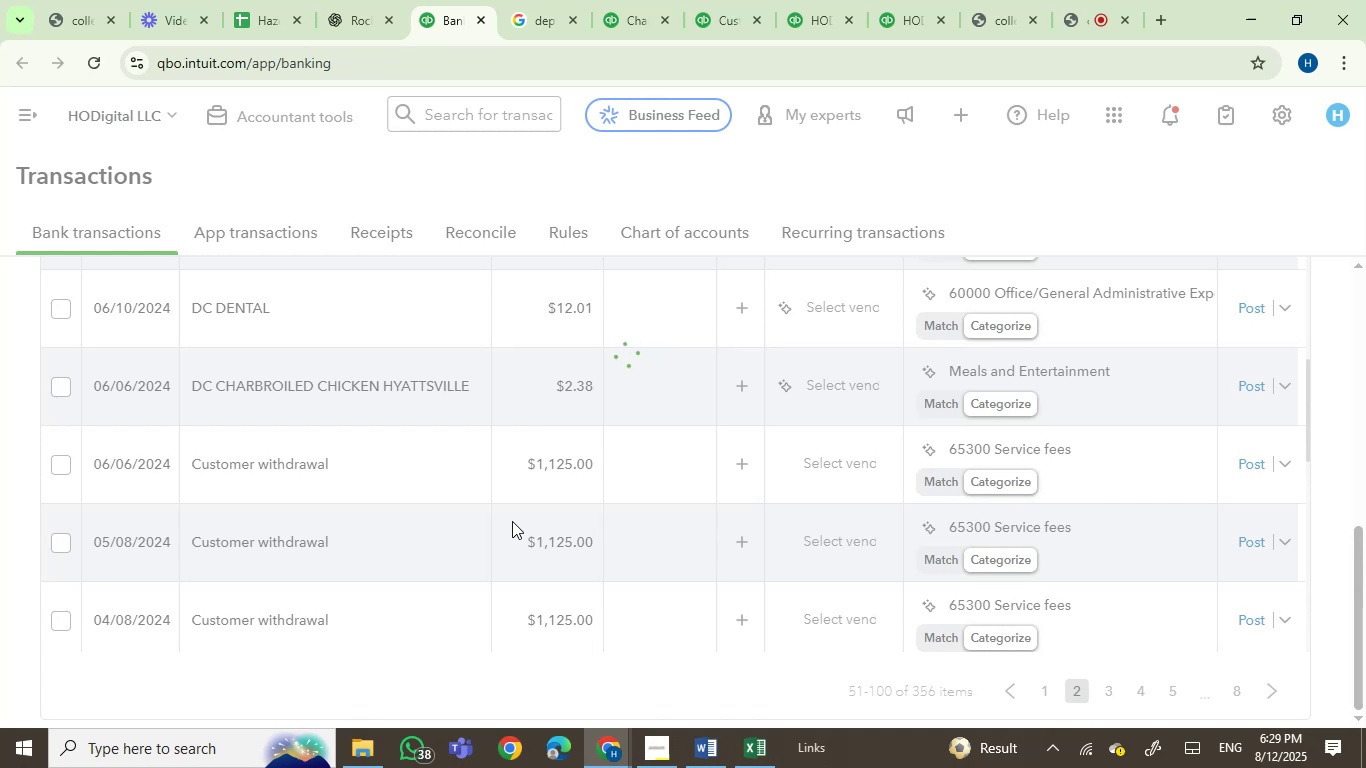 
left_click([59, 465])
 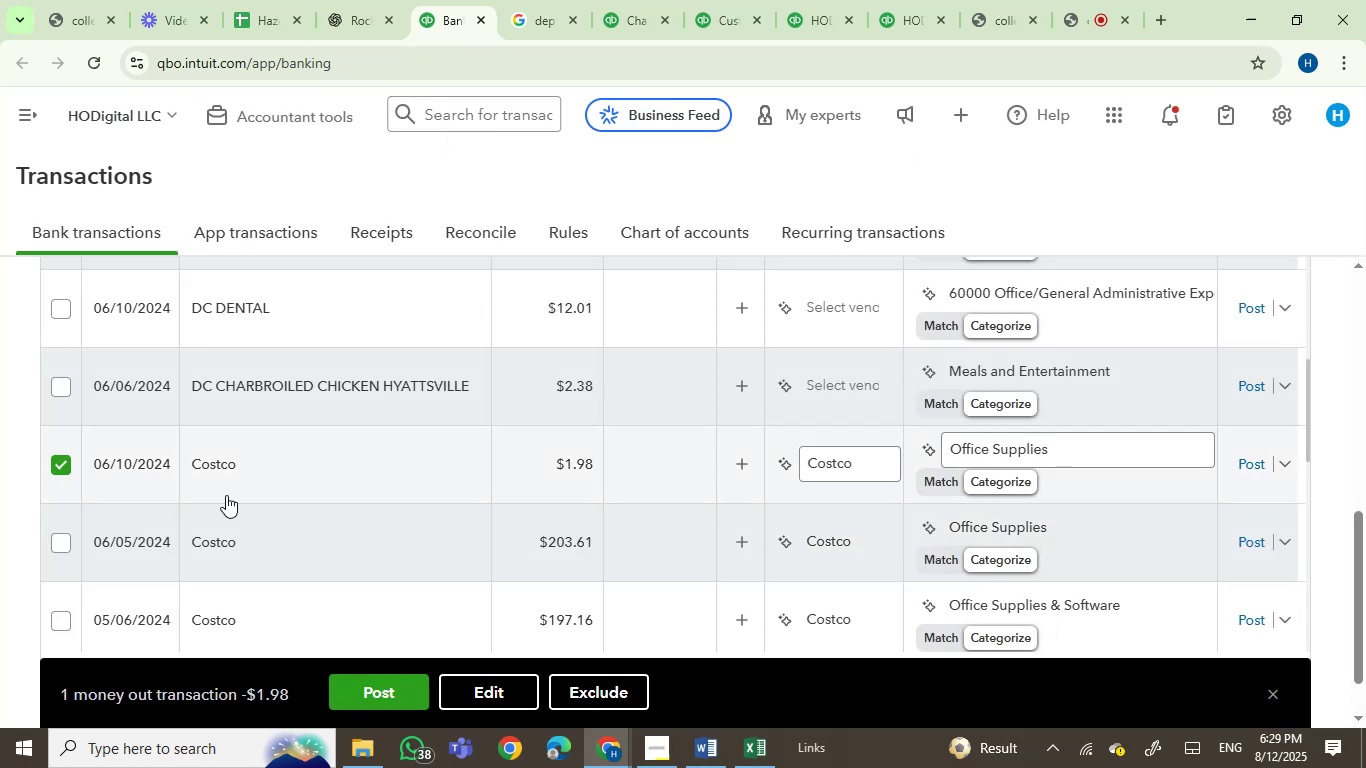 
mouse_move([190, 481])
 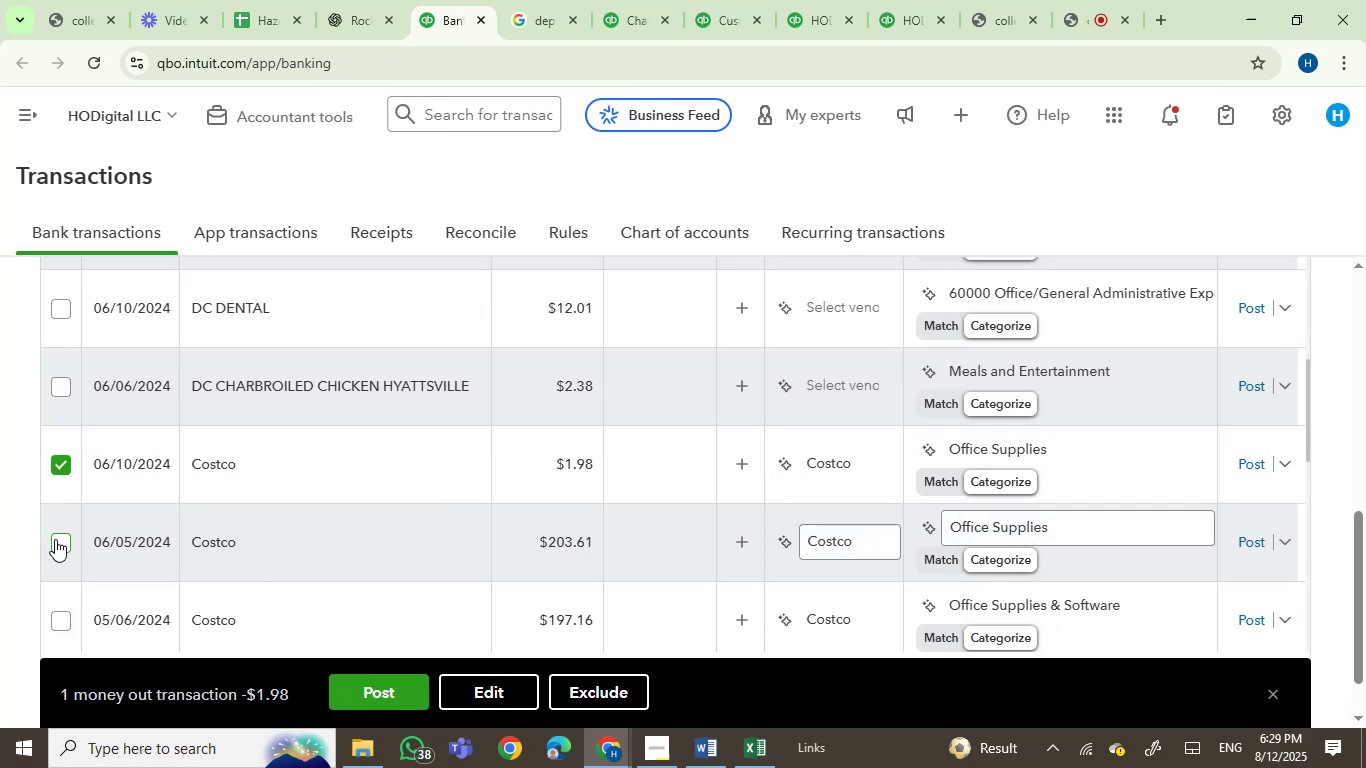 
left_click([55, 539])
 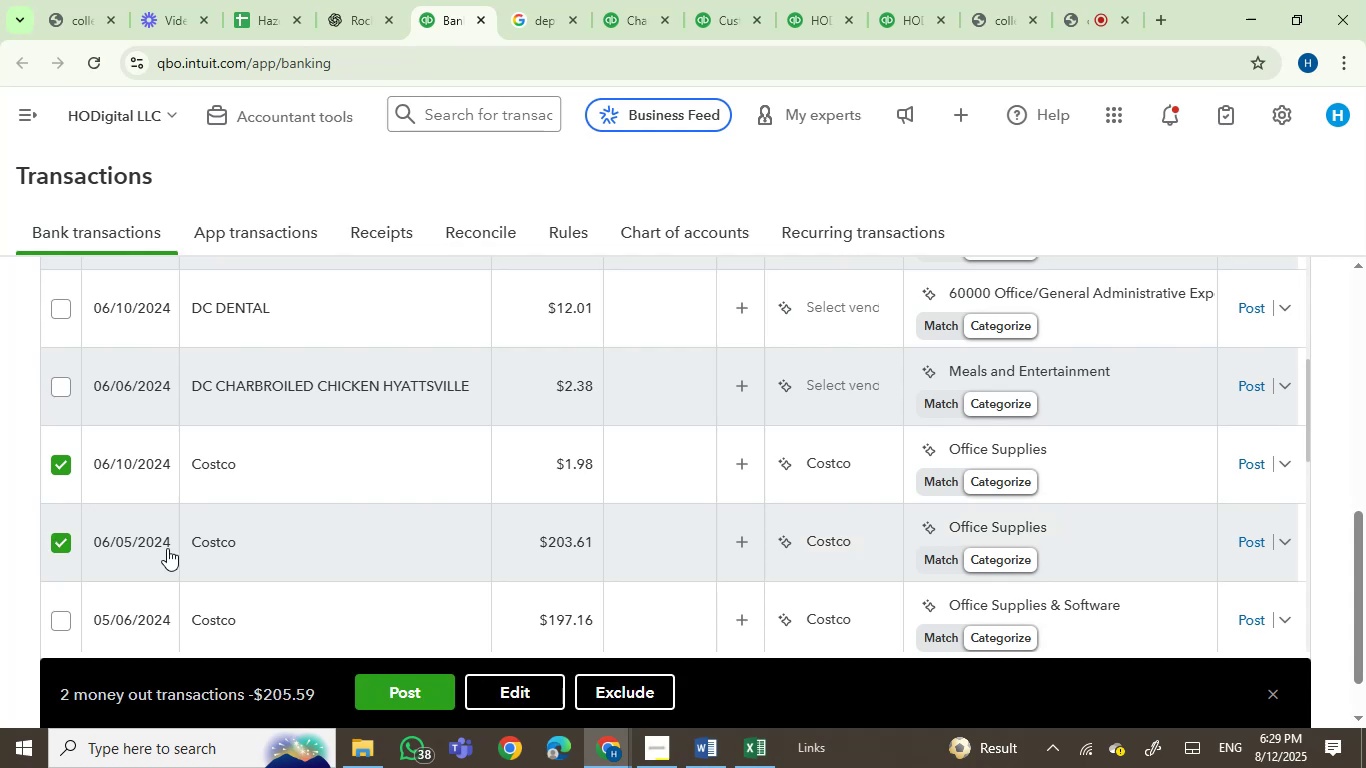 
mouse_move([198, 578])
 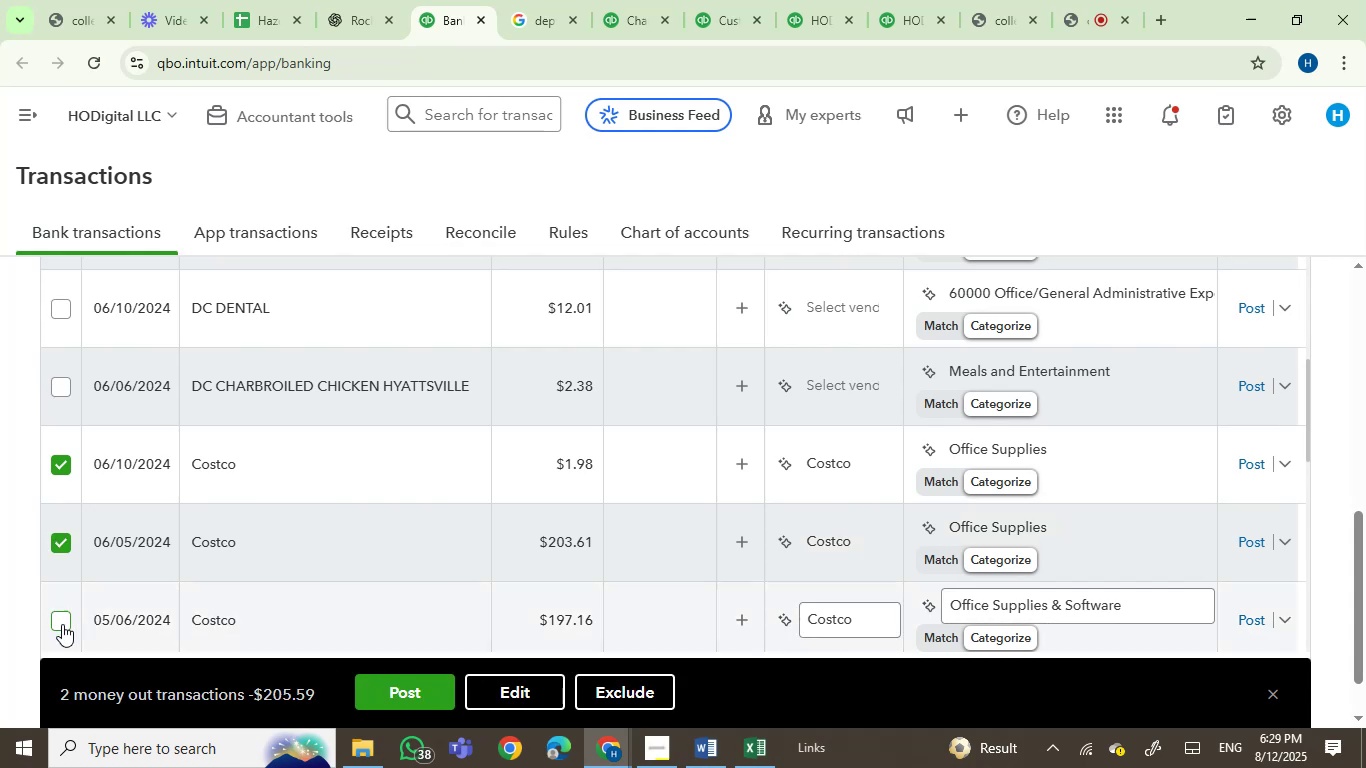 
left_click([59, 624])
 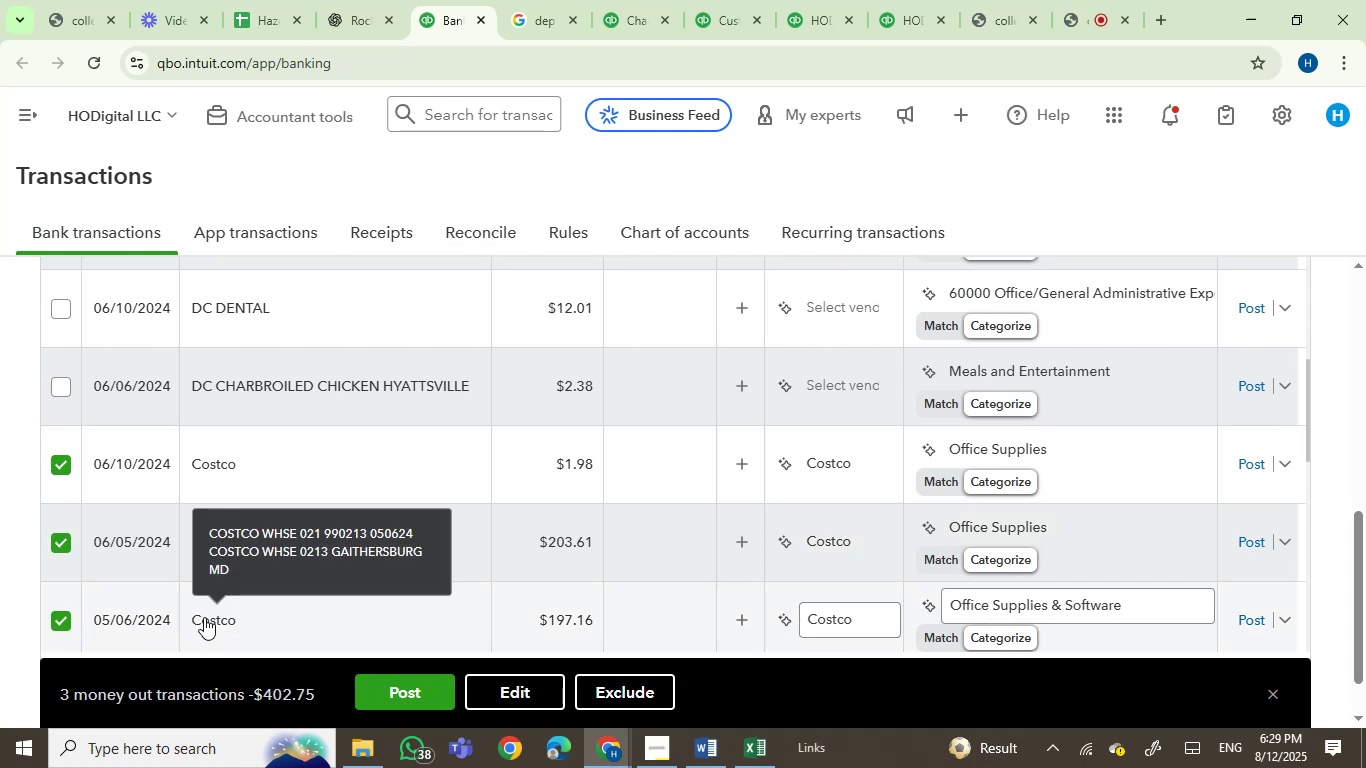 
scroll: coordinate [233, 486], scroll_direction: down, amount: 4.0
 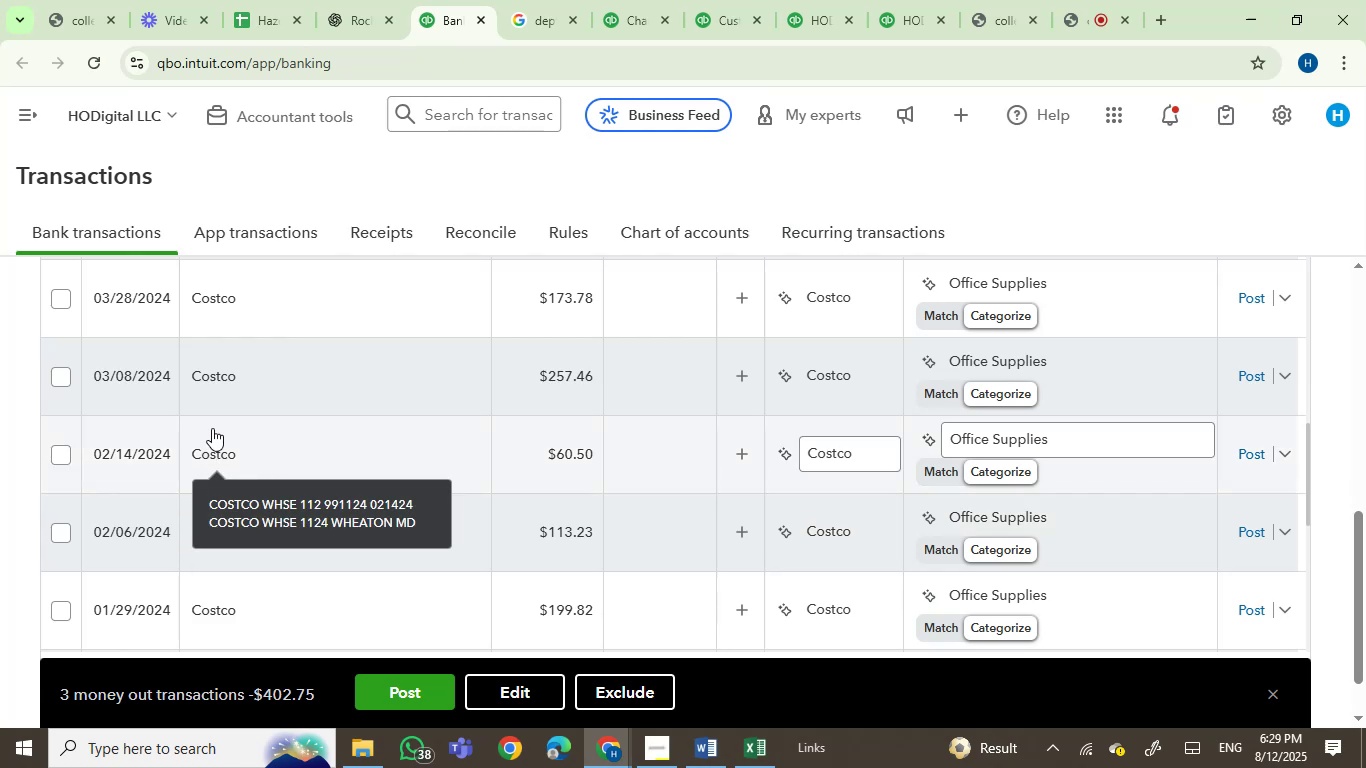 
wait(7.92)
 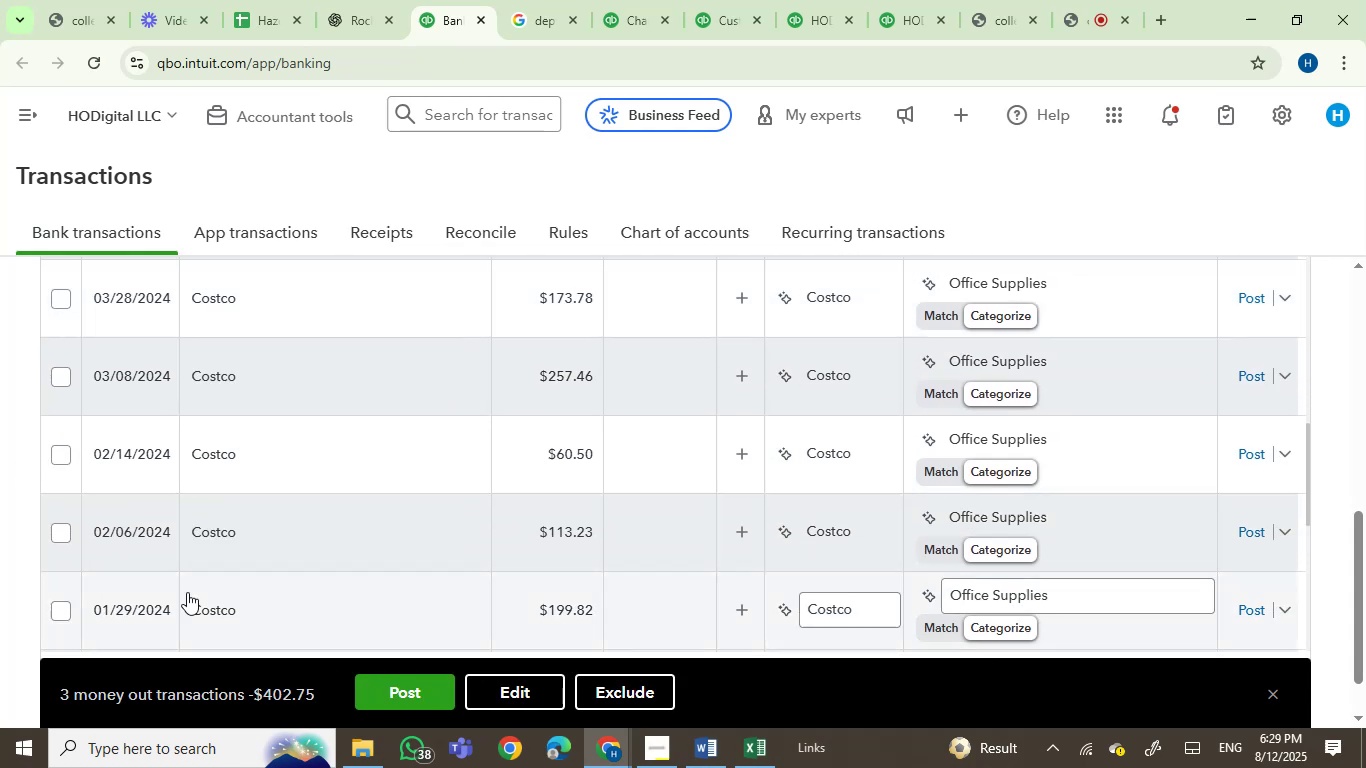 
left_click([53, 295])
 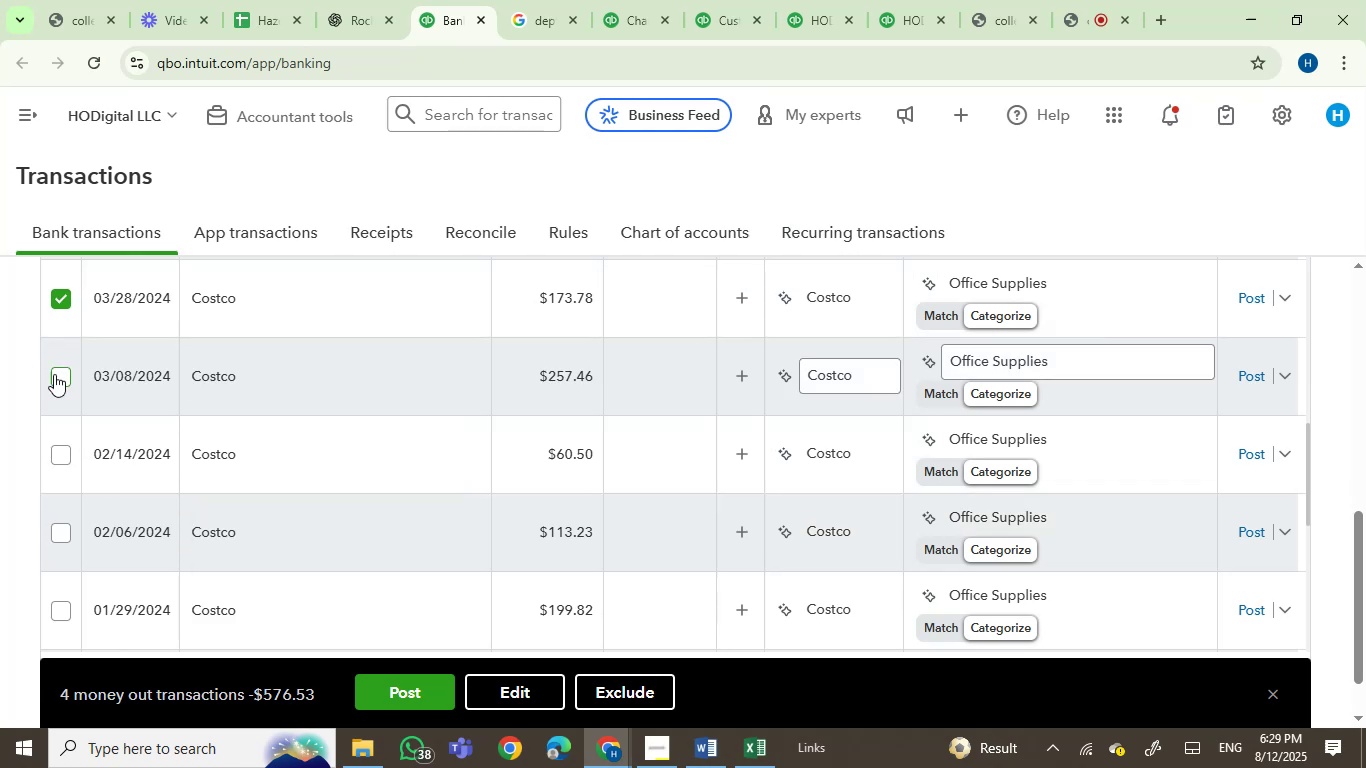 
left_click([58, 375])
 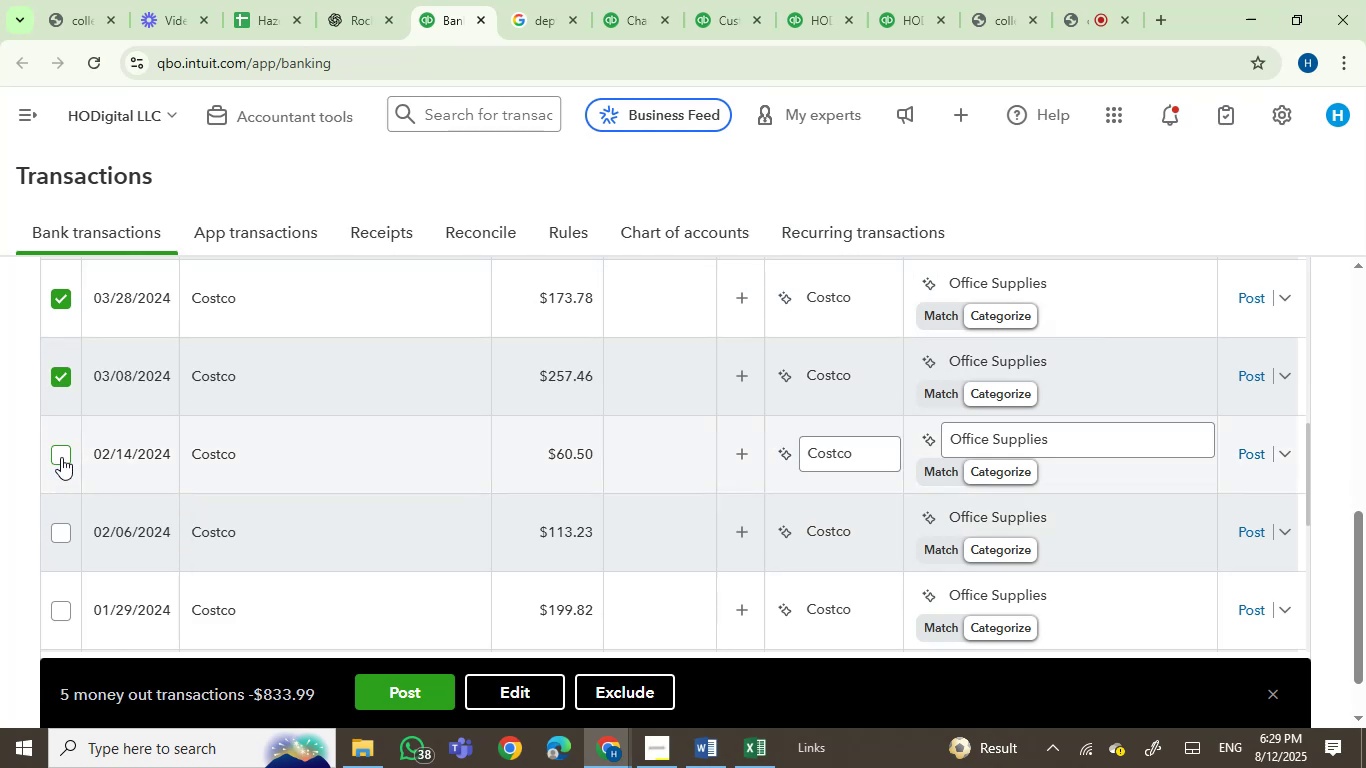 
left_click([64, 454])
 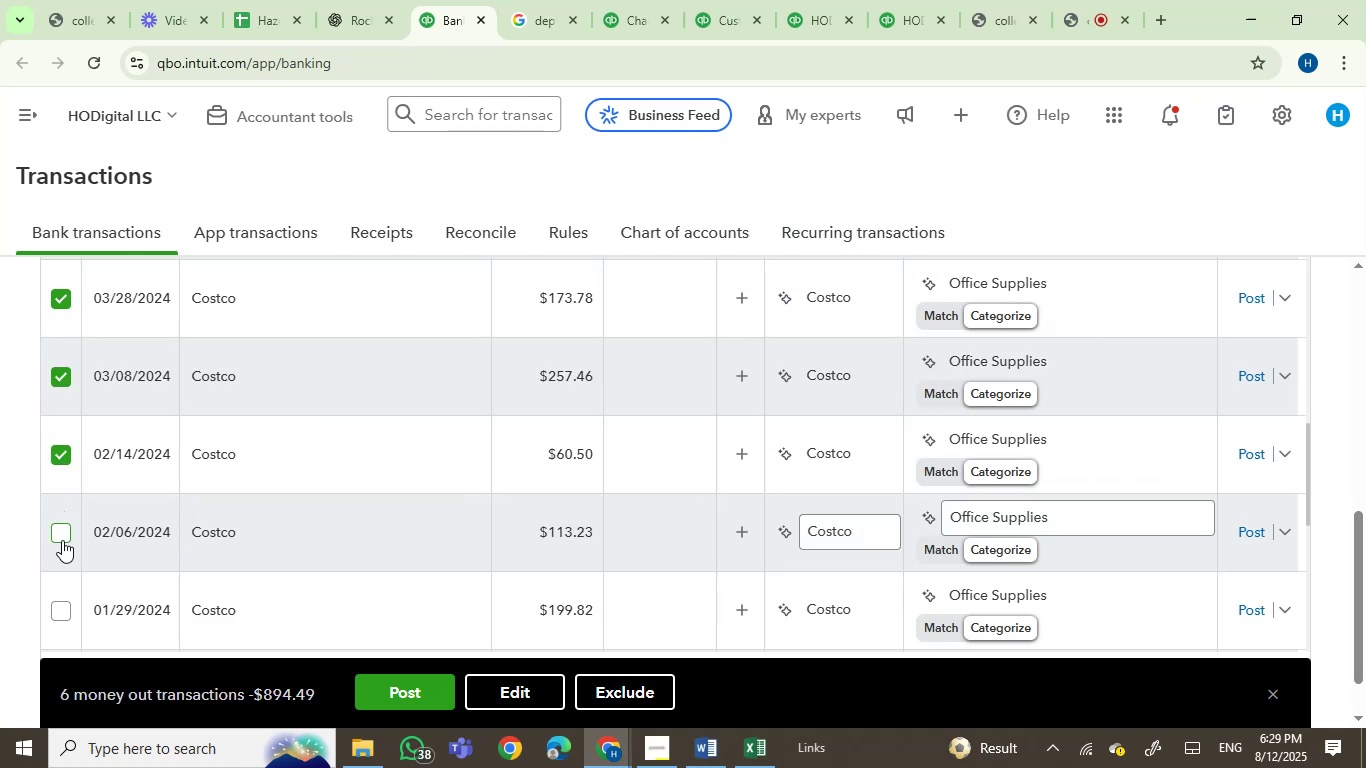 
left_click([62, 540])
 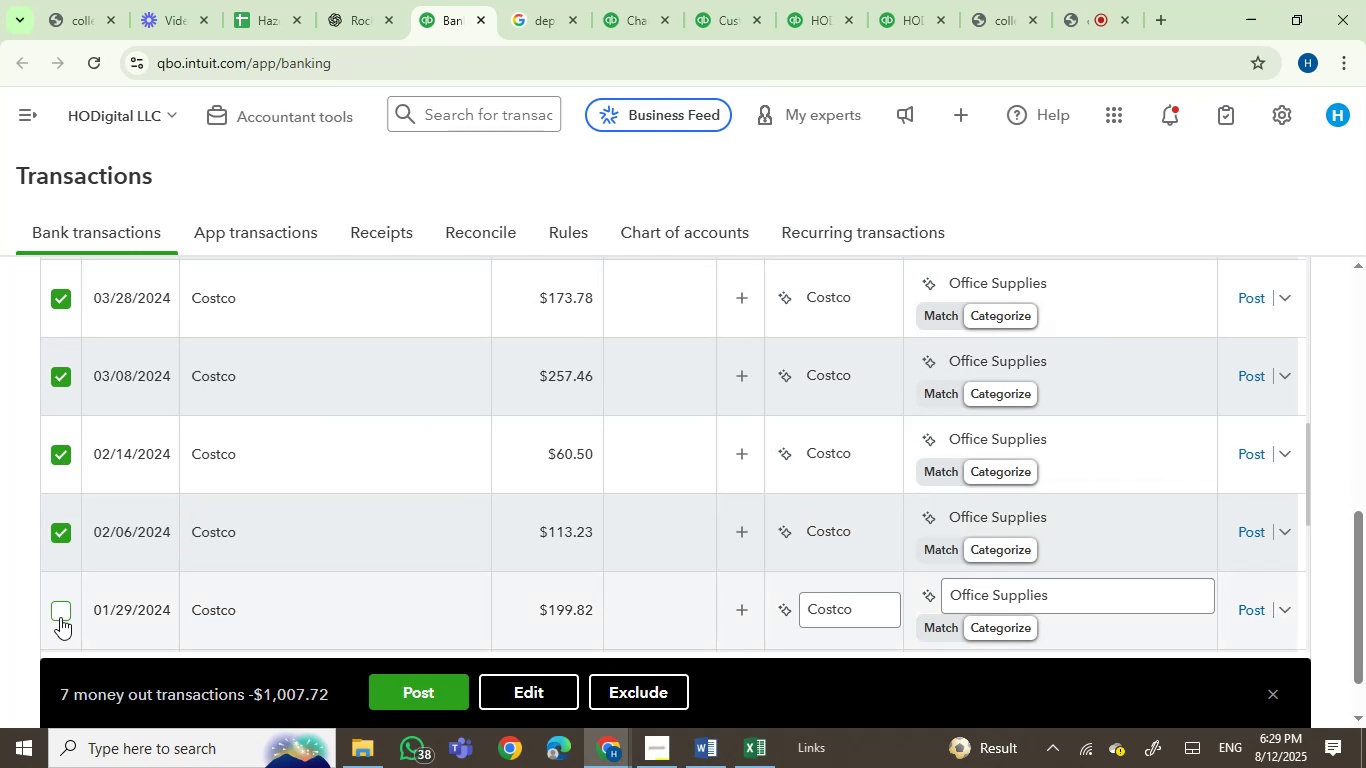 
left_click([60, 619])
 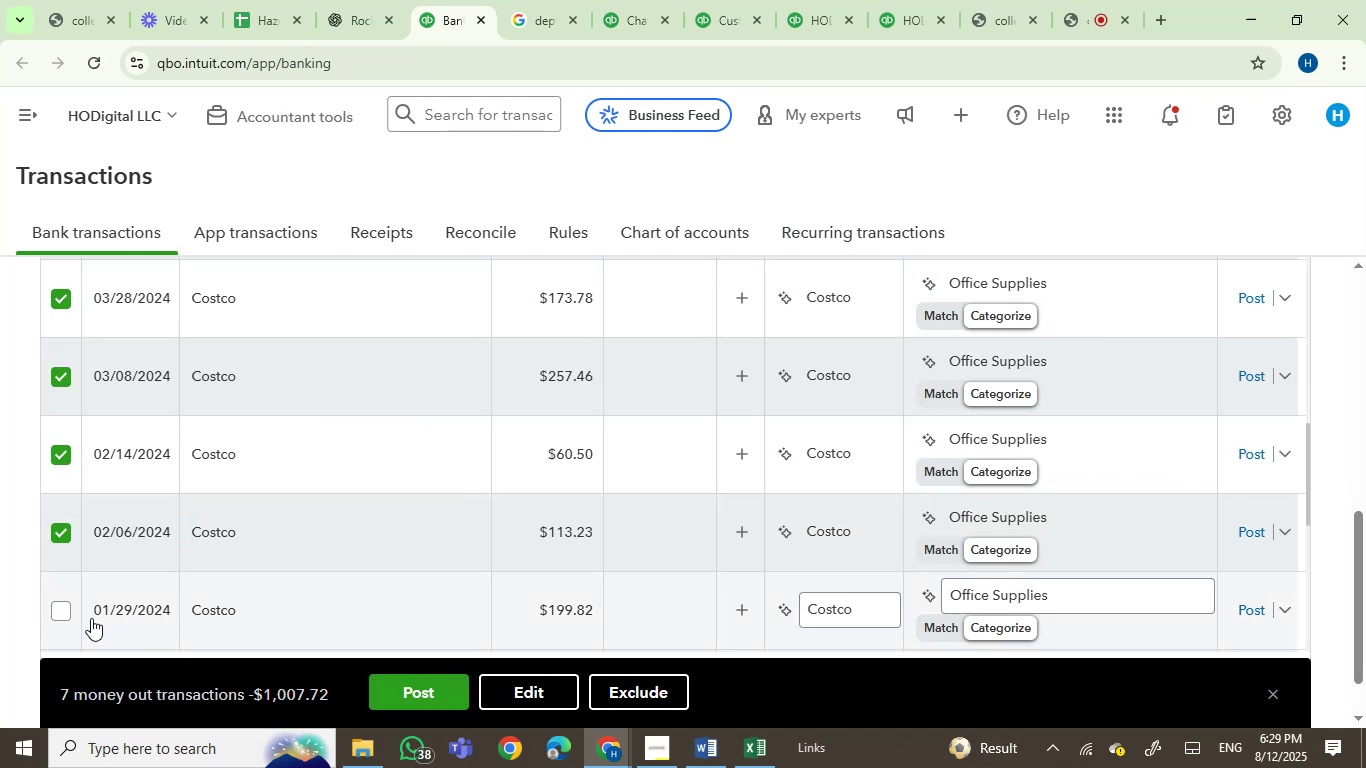 
left_click([59, 616])
 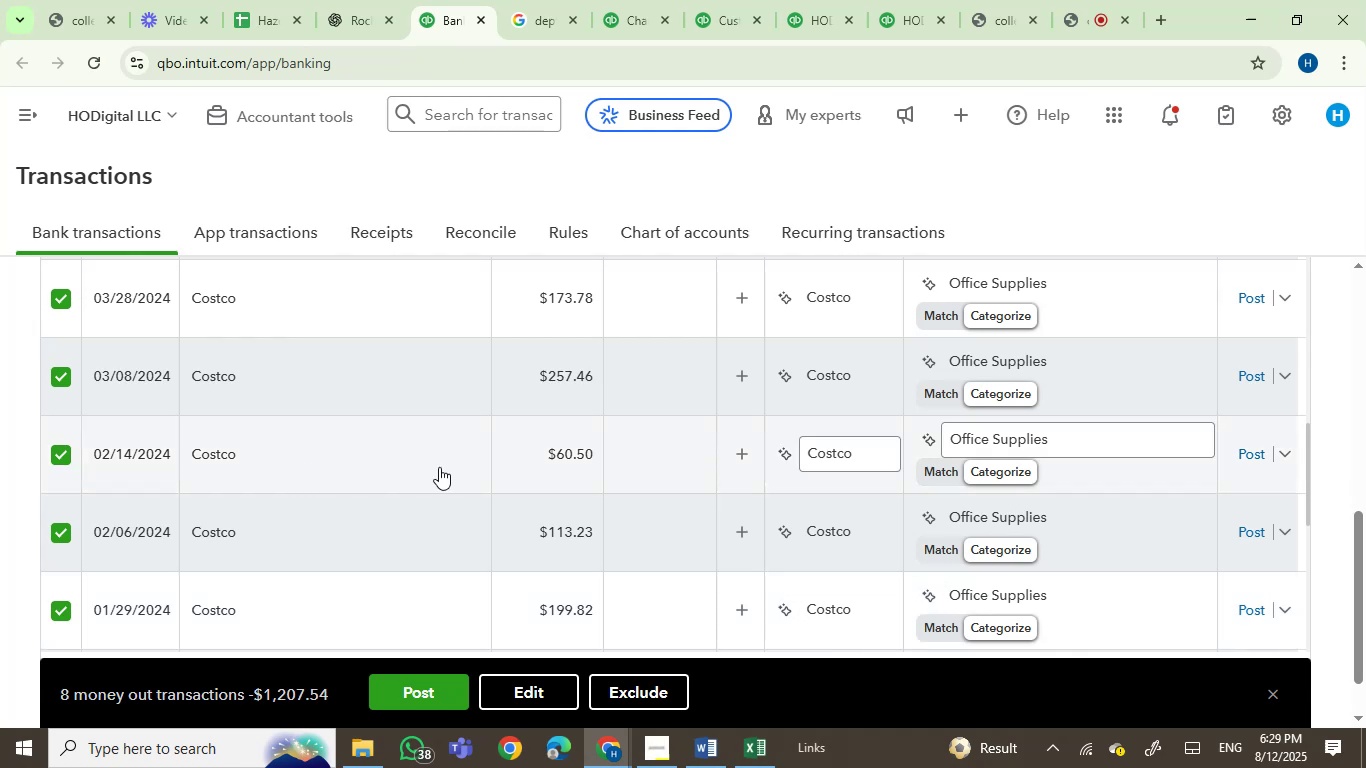 
scroll: coordinate [446, 511], scroll_direction: down, amount: 3.0
 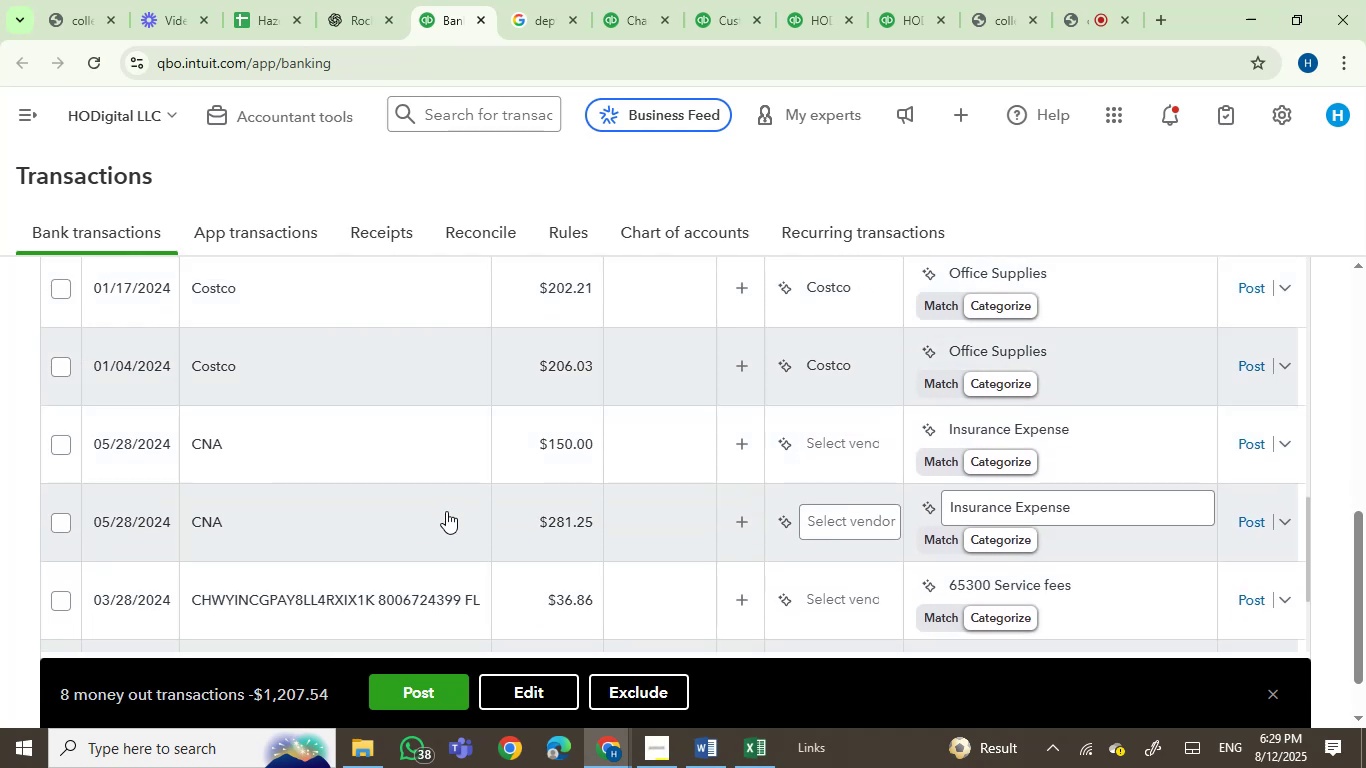 
scroll: coordinate [446, 511], scroll_direction: up, amount: 1.0
 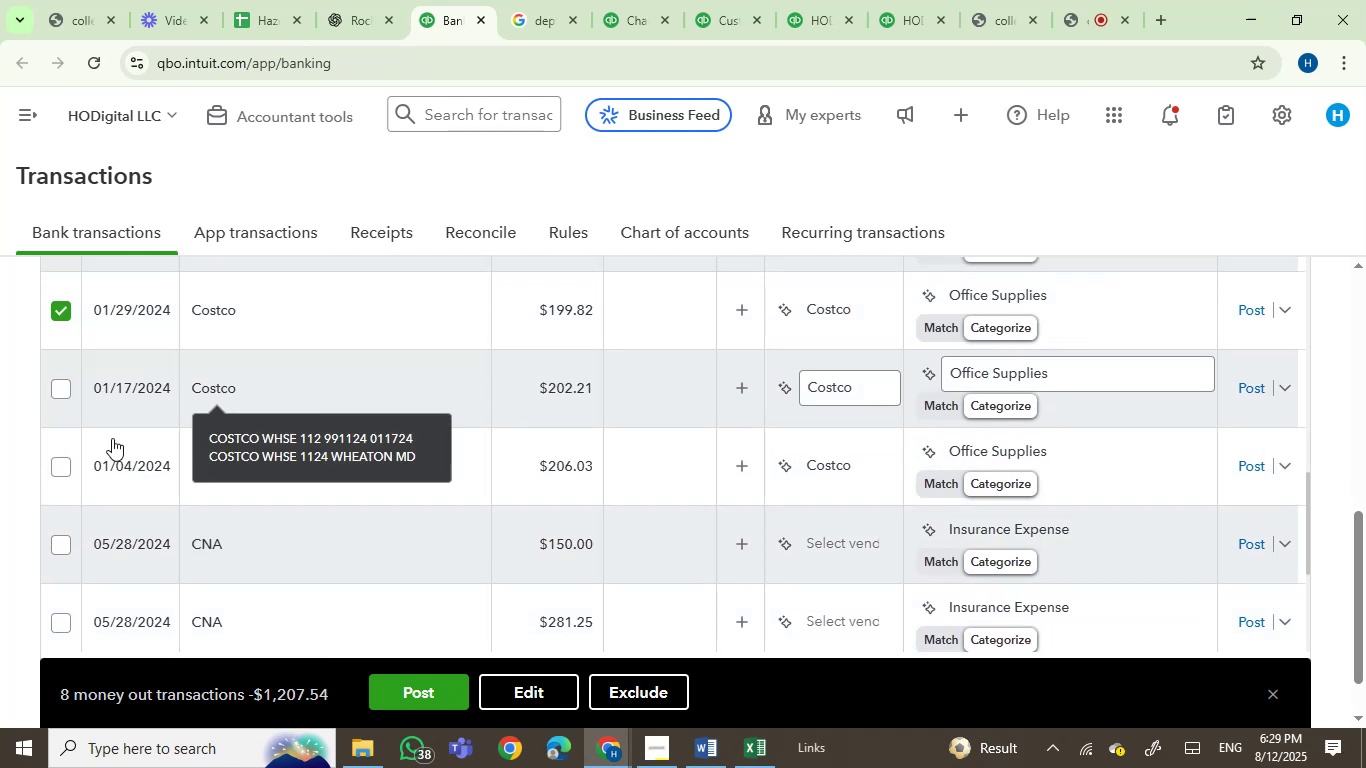 
left_click([56, 471])
 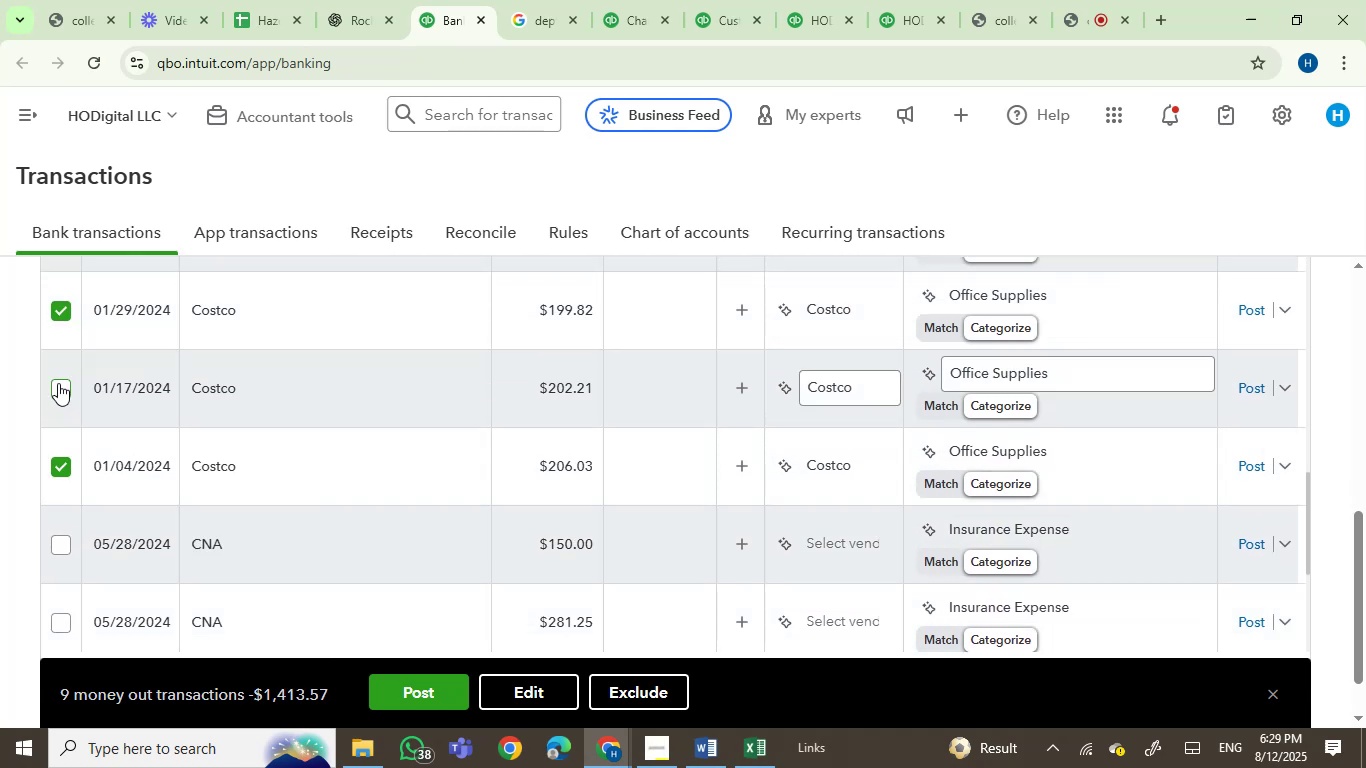 
left_click([58, 383])
 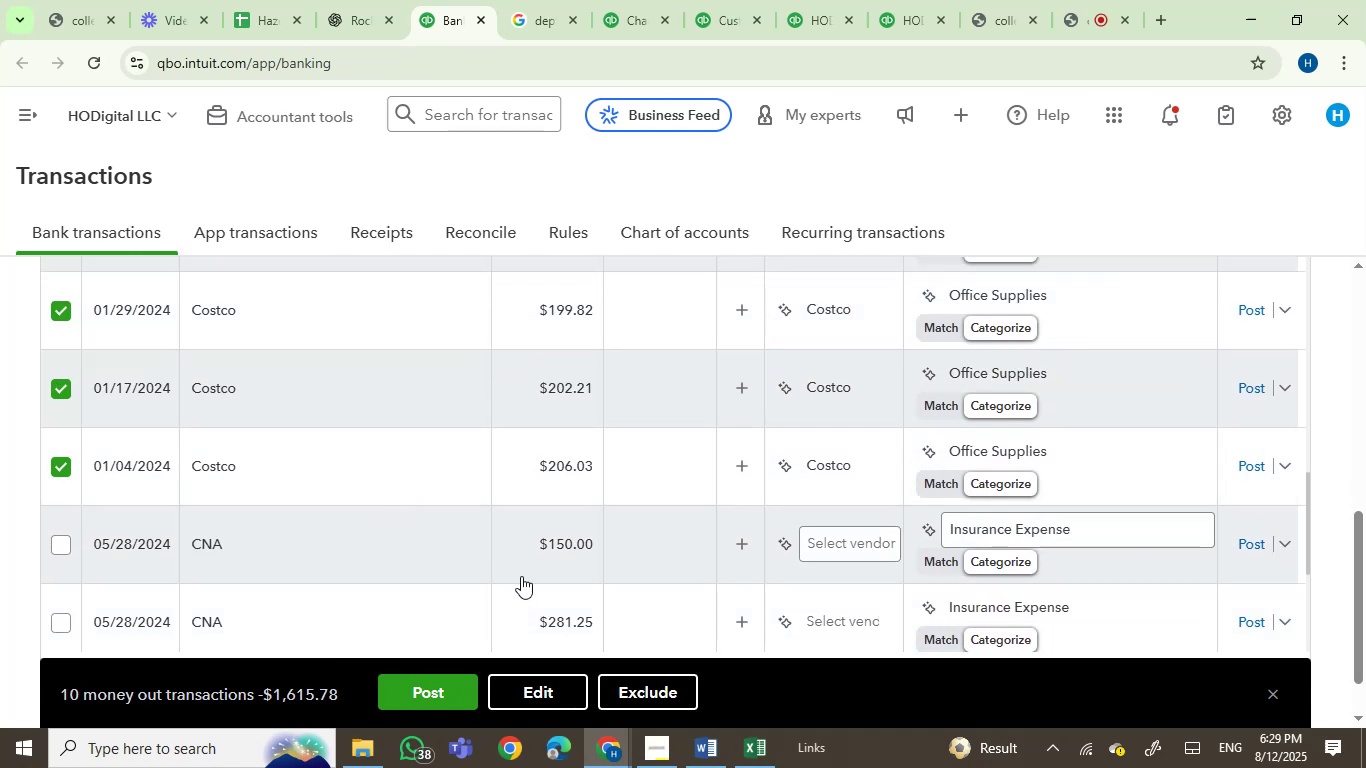 
scroll: coordinate [555, 466], scroll_direction: up, amount: 5.0
 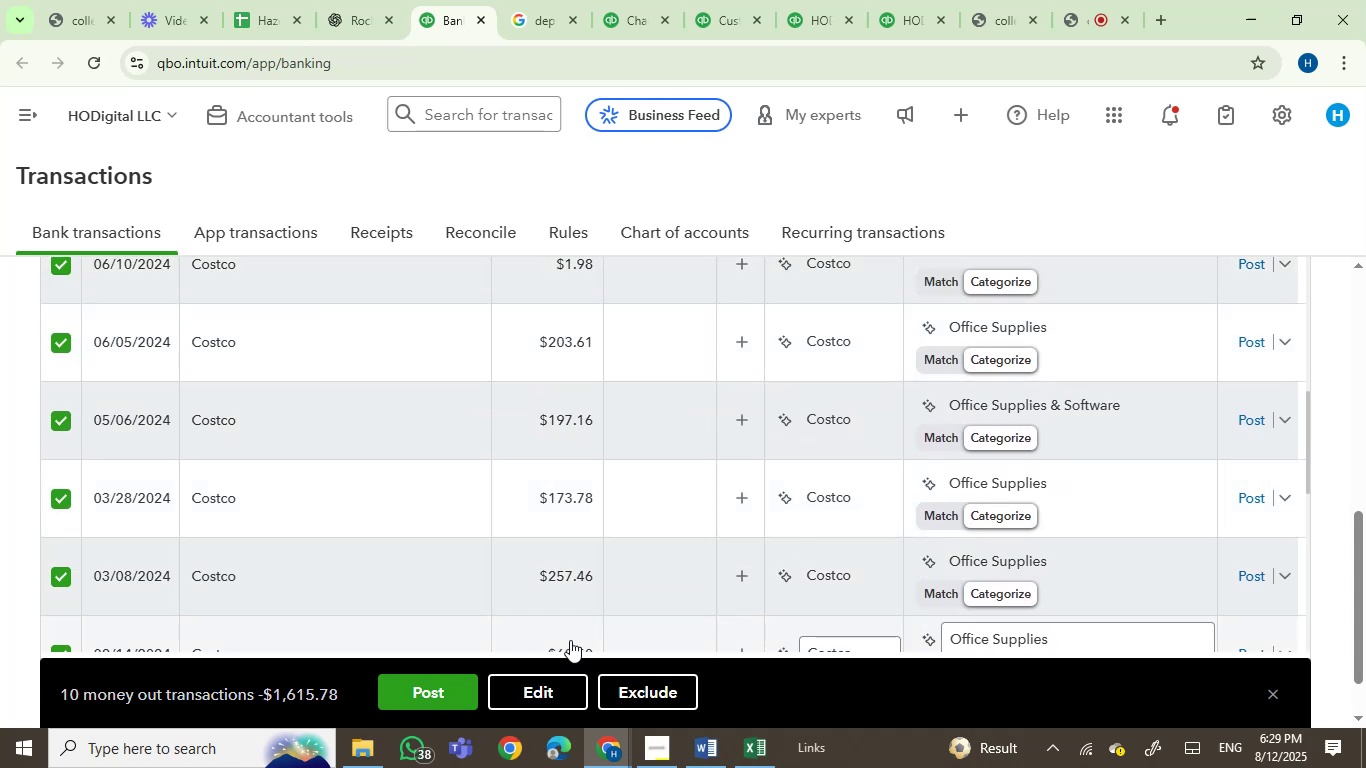 
left_click([561, 693])
 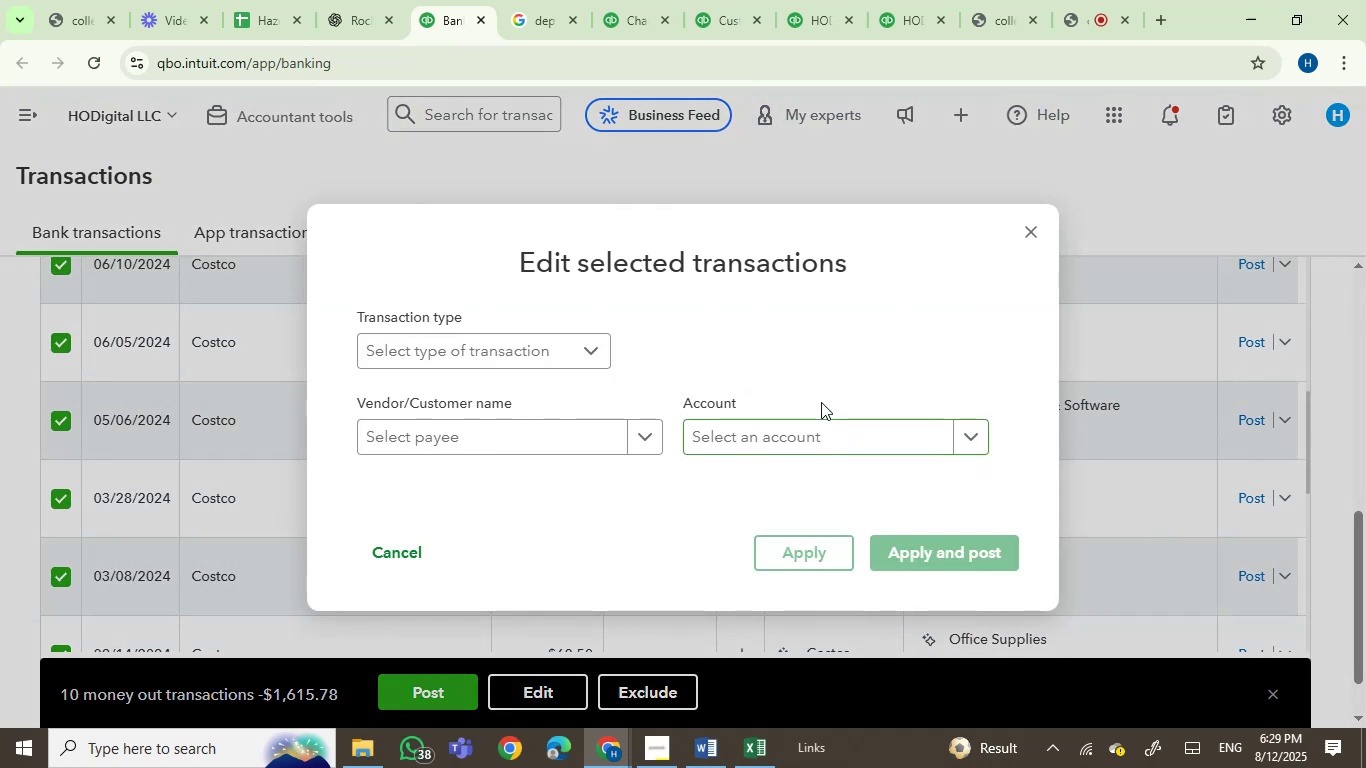 
left_click([788, 433])
 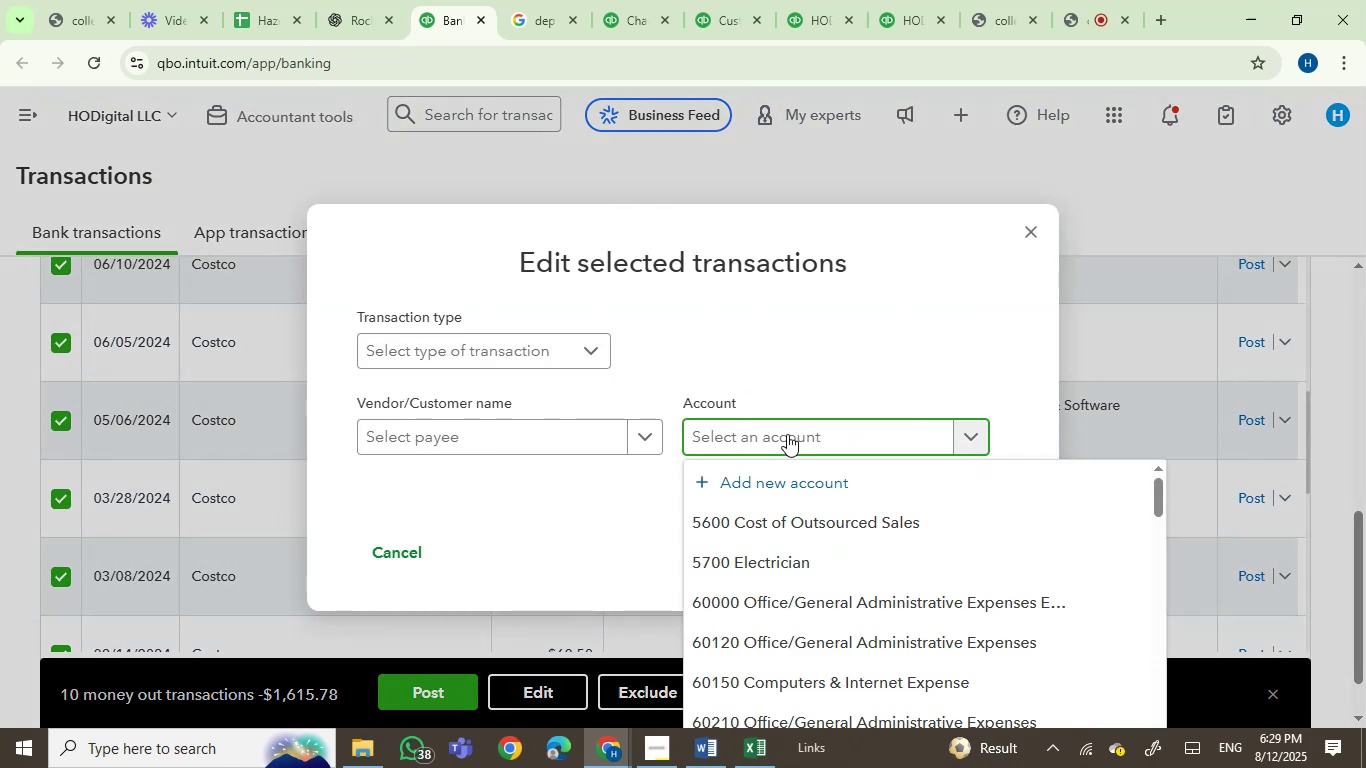 
type(offic)
 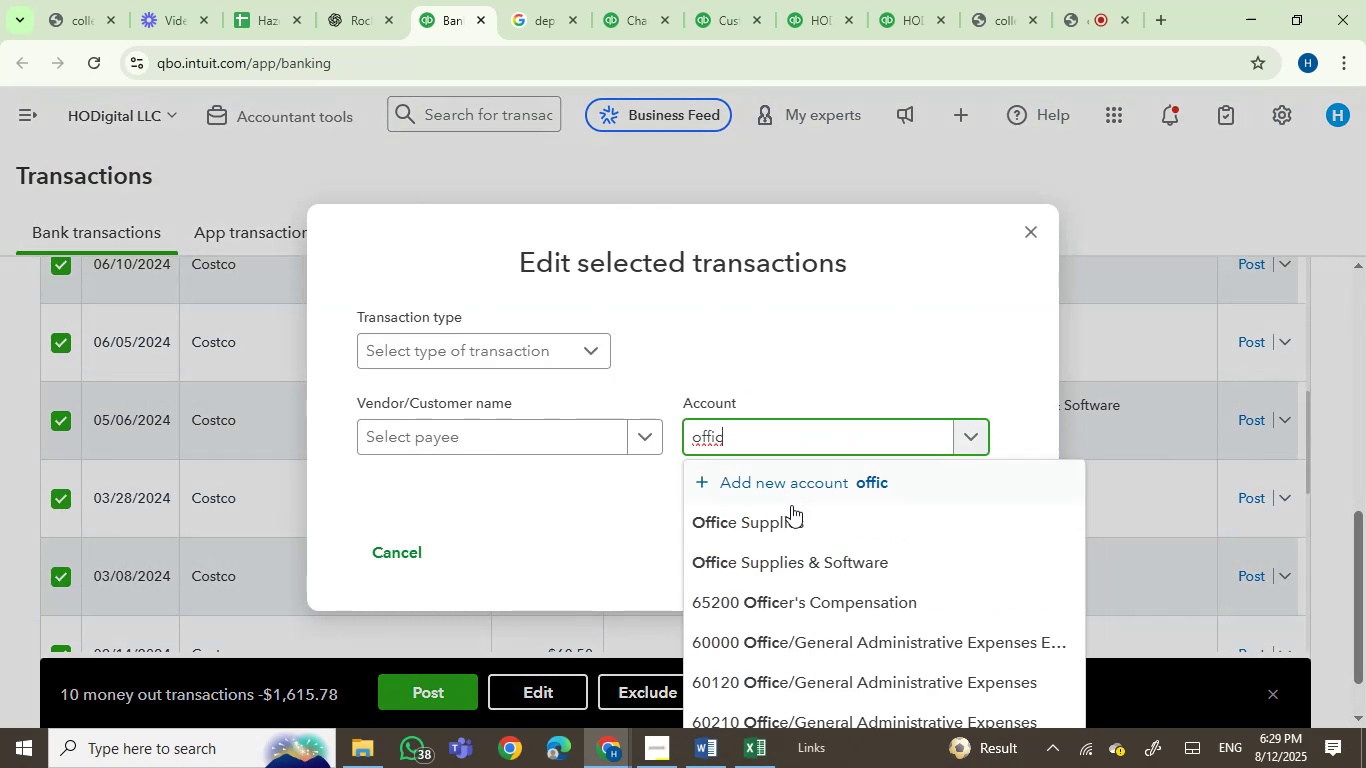 
left_click([790, 526])
 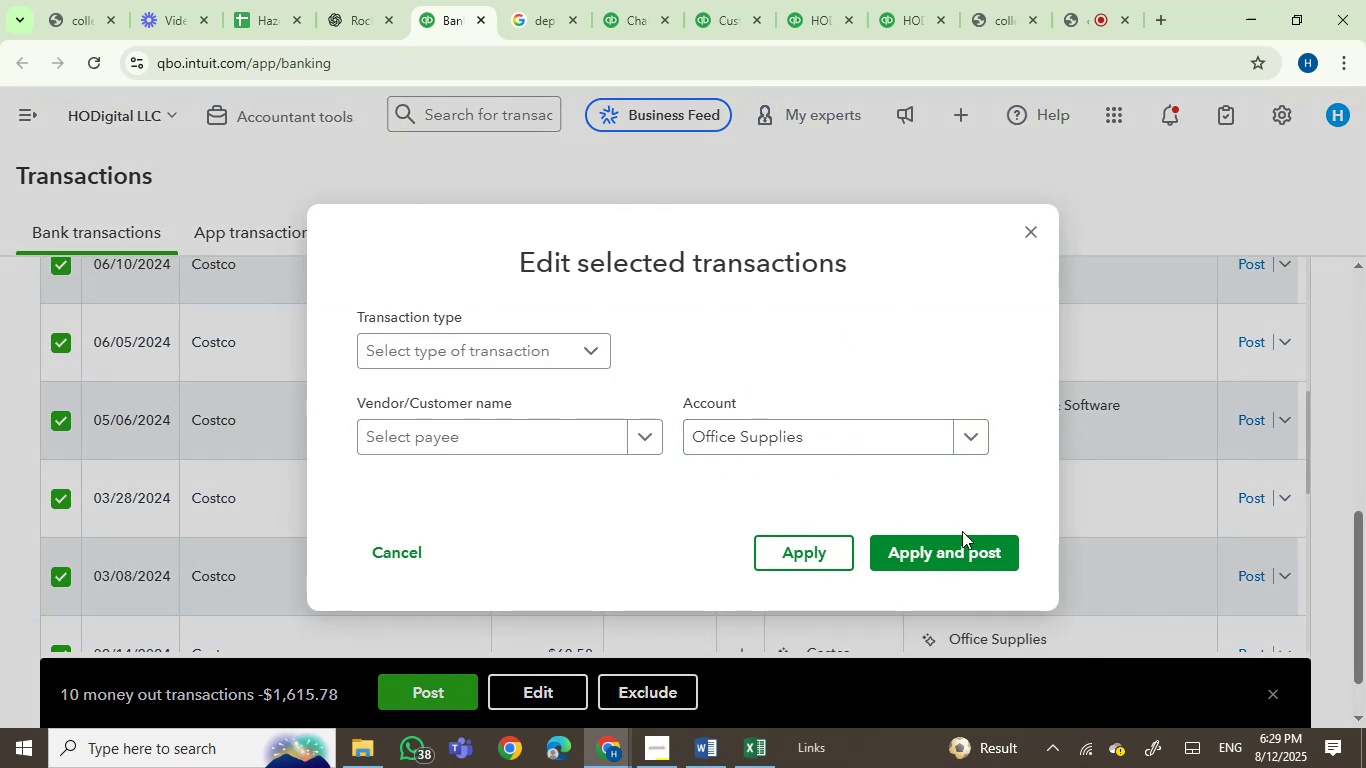 
left_click([966, 550])
 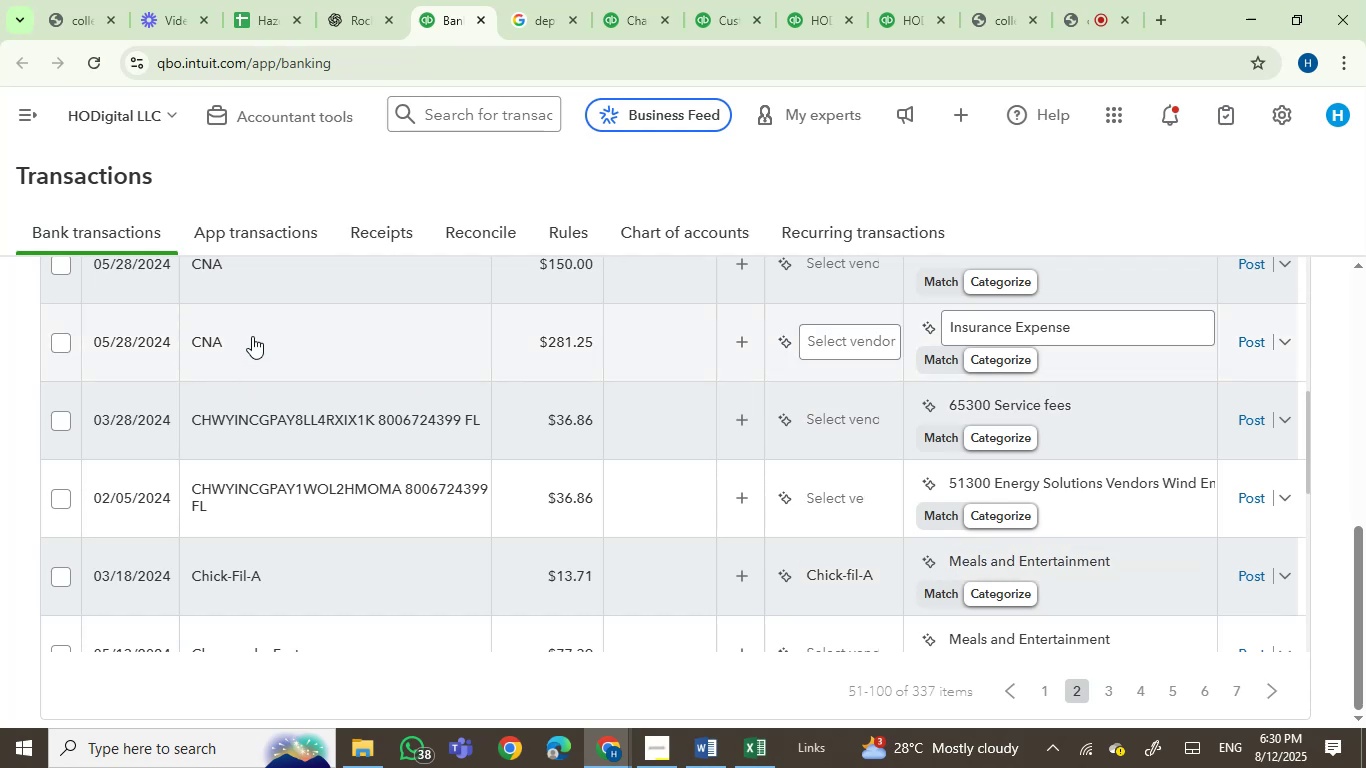 
wait(18.82)
 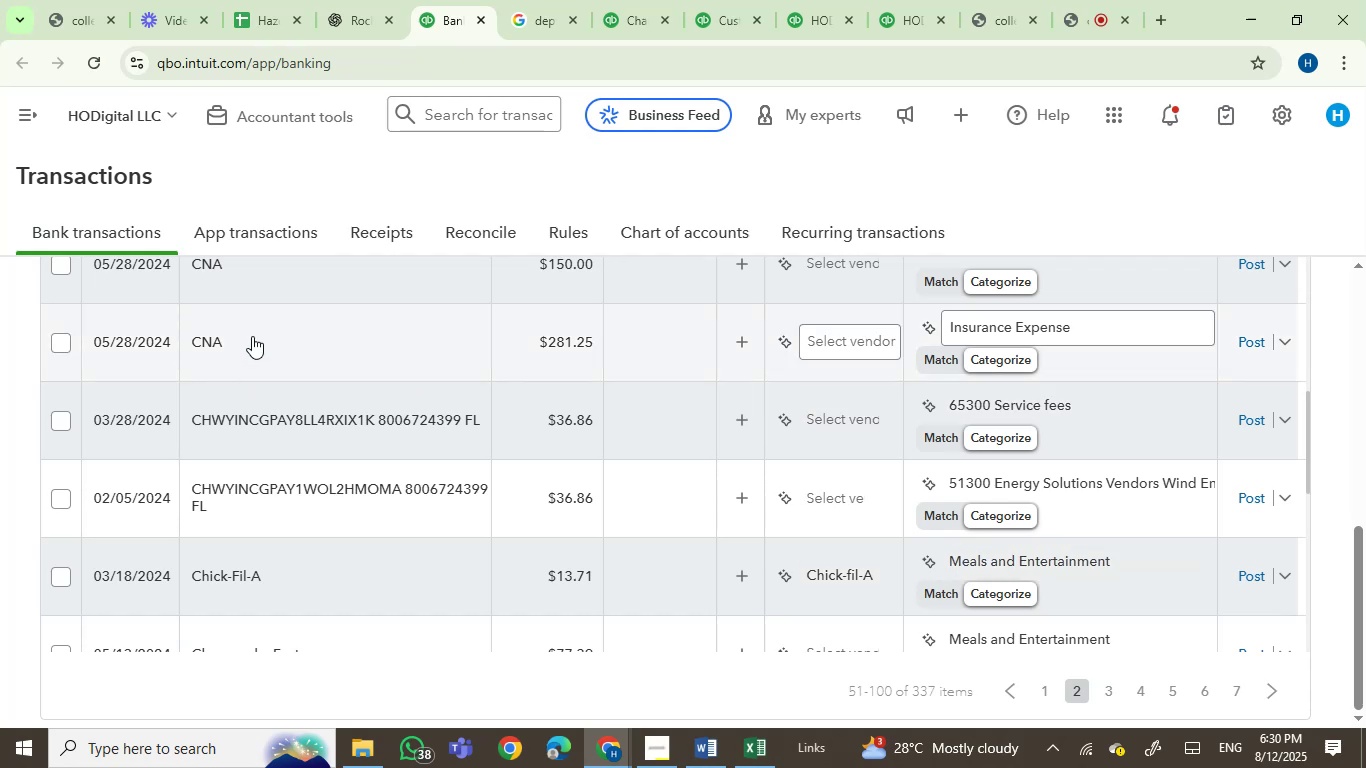 
left_click([202, 341])
 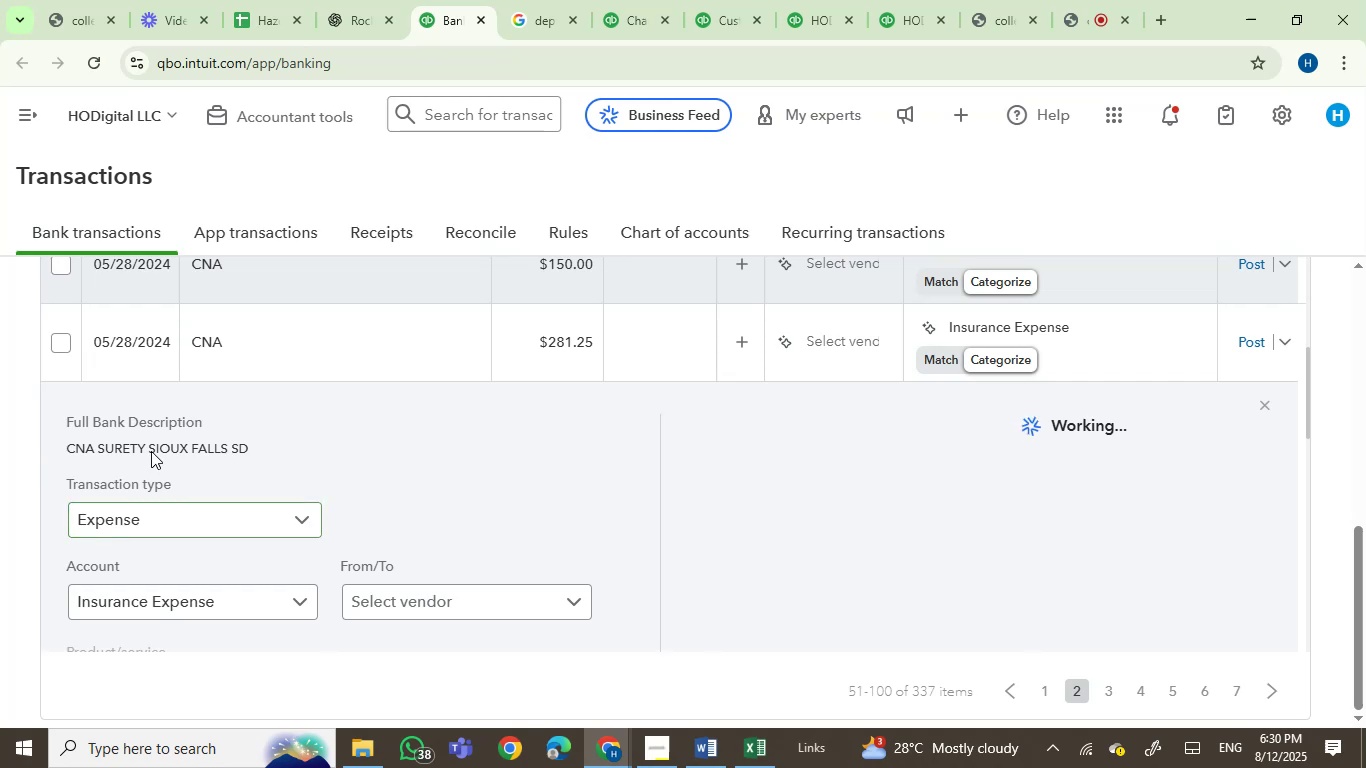 
left_click_drag(start_coordinate=[254, 449], to_coordinate=[66, 449])
 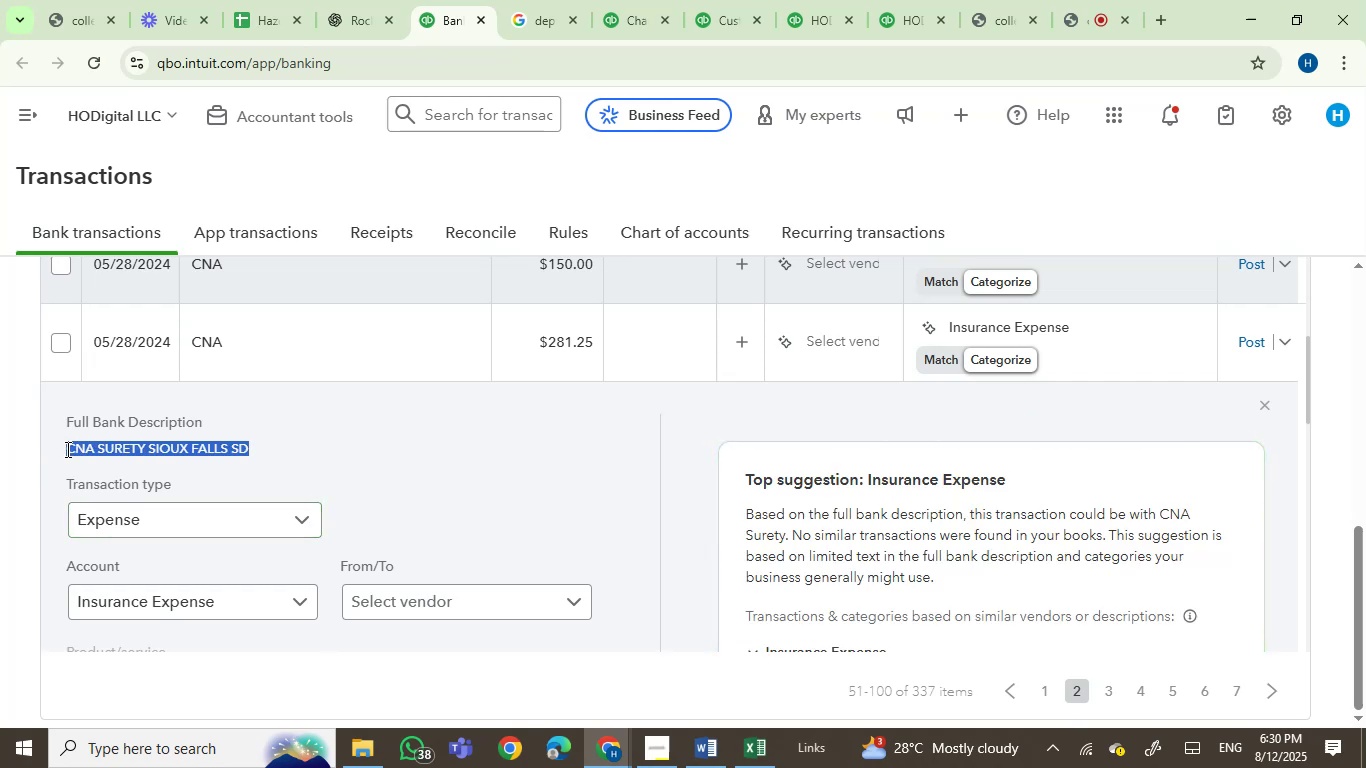 
key(Control+C)
 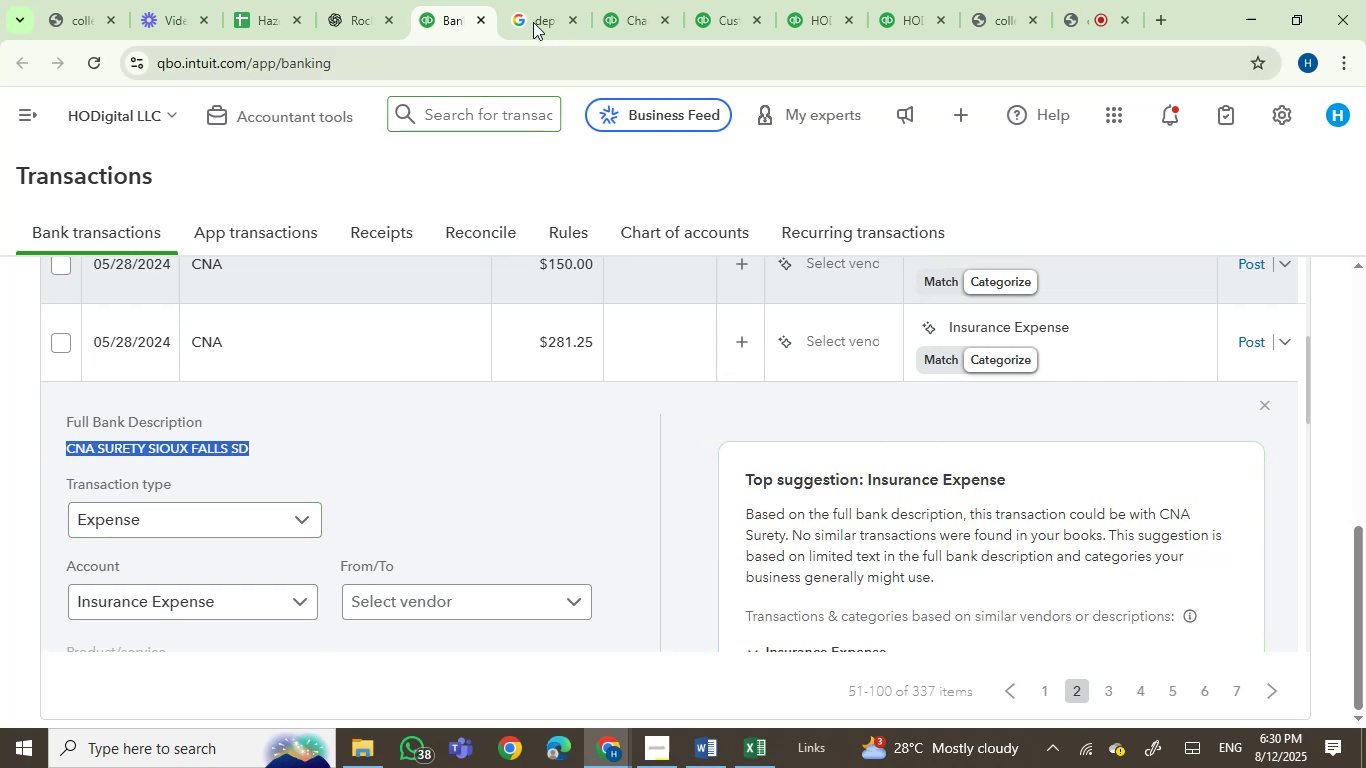 
left_click([554, 0])
 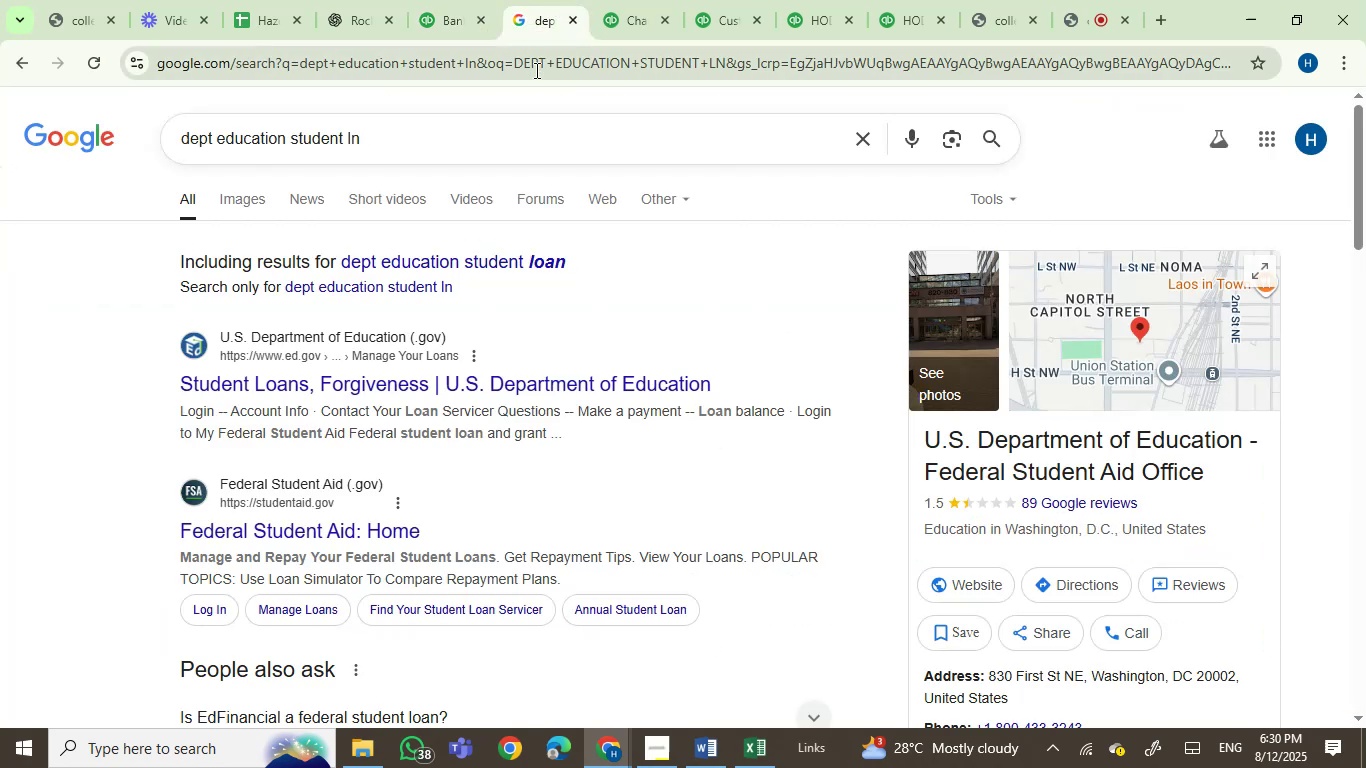 
double_click([535, 70])
 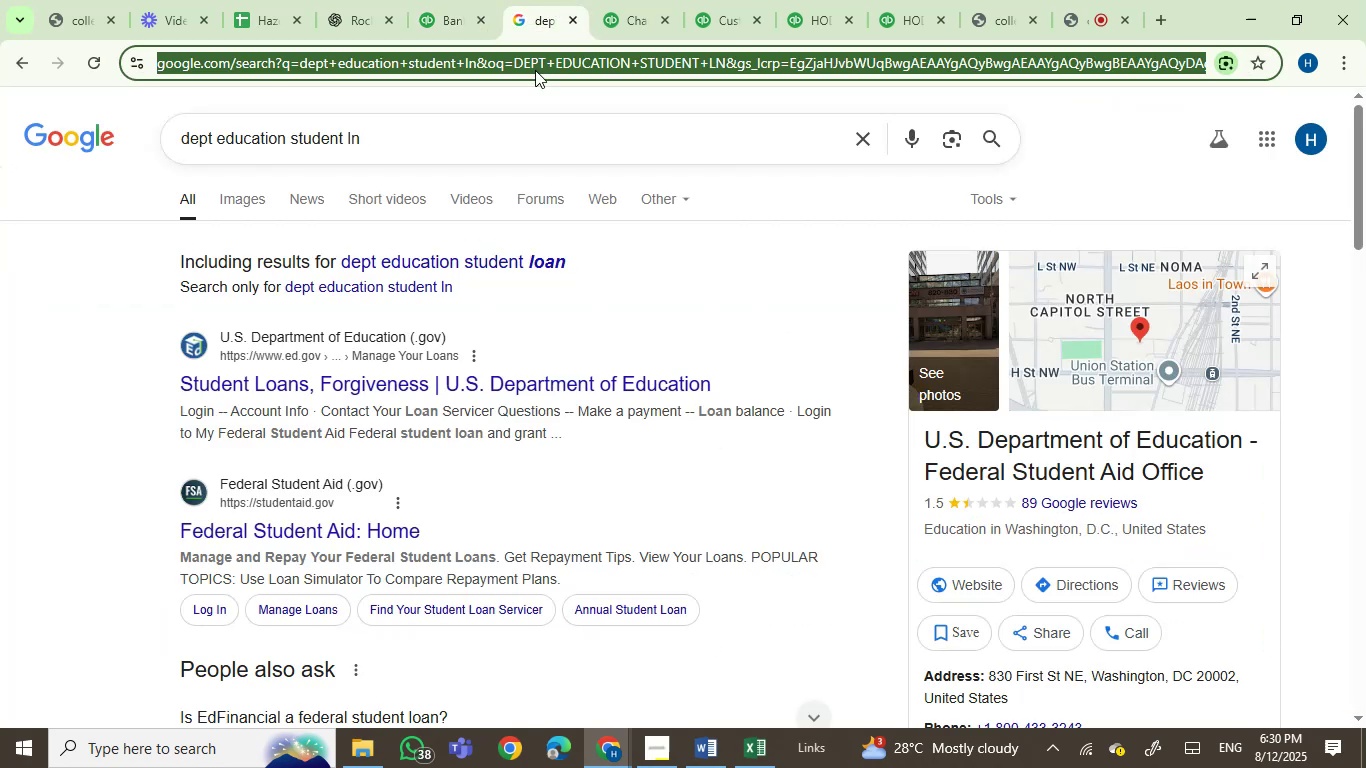 
key(Control+V)
 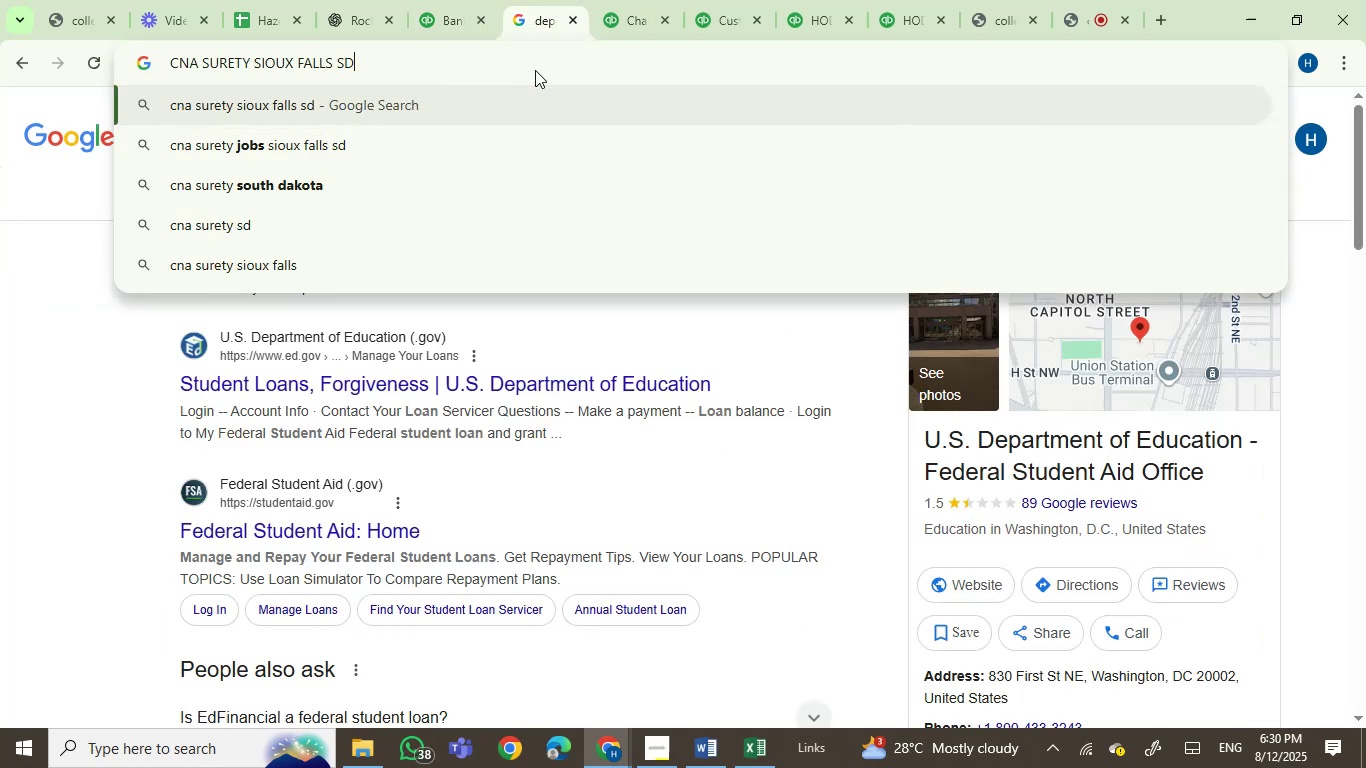 
key(Enter)
 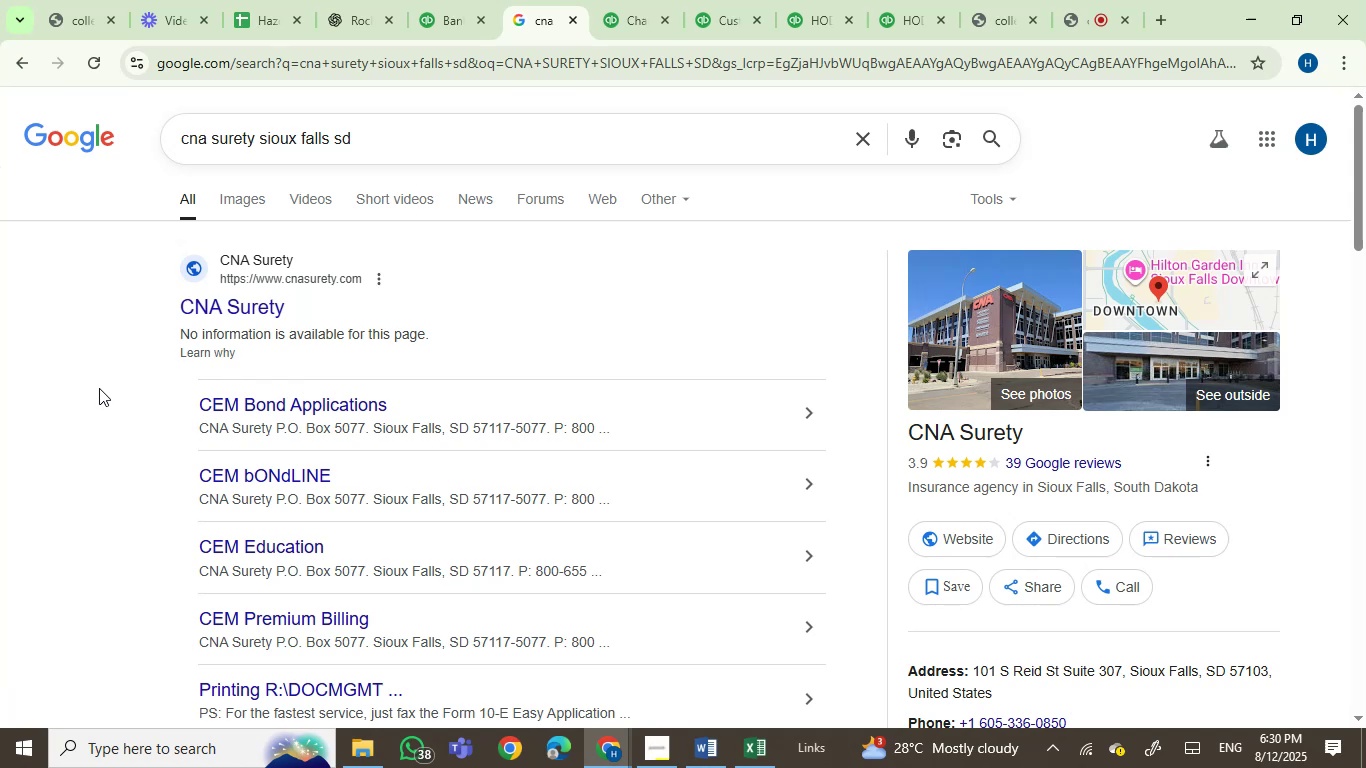 
wait(16.45)
 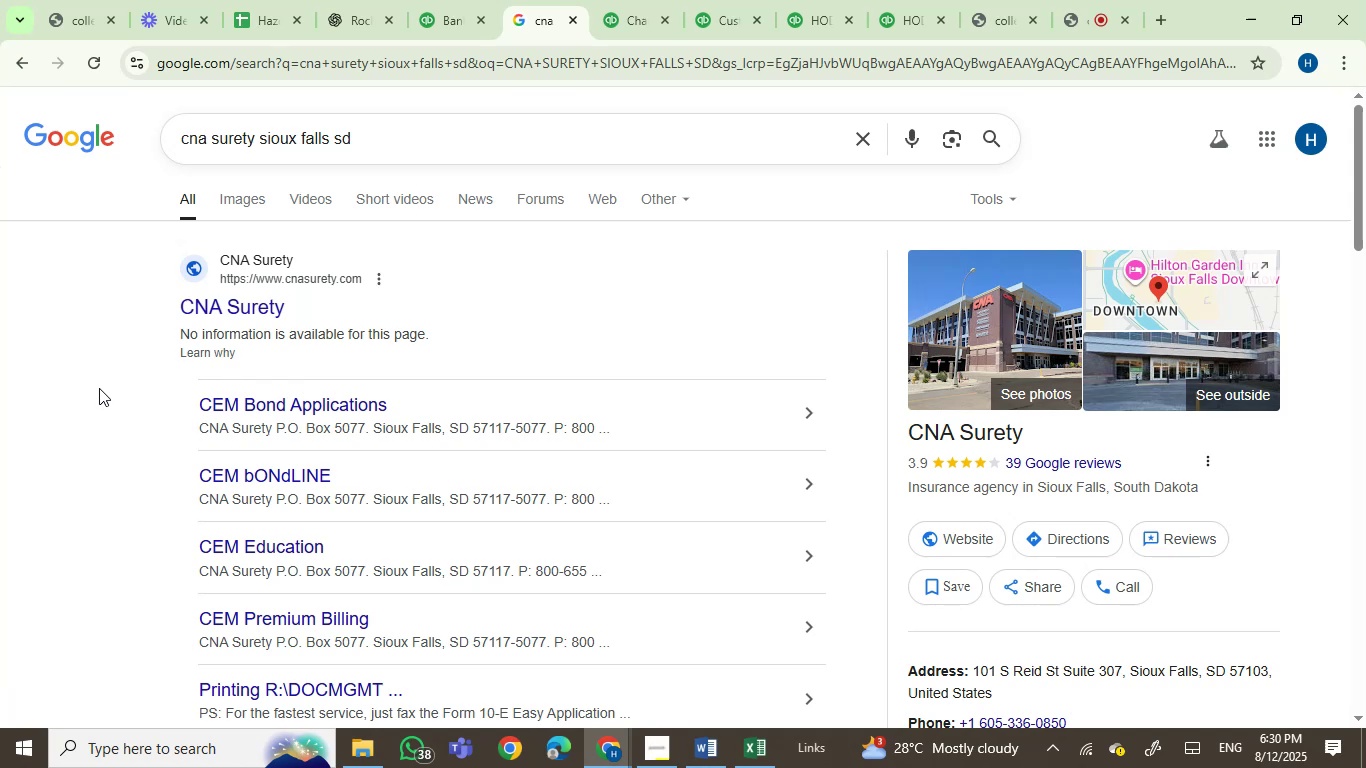 
scroll: coordinate [124, 450], scroll_direction: down, amount: 2.0
 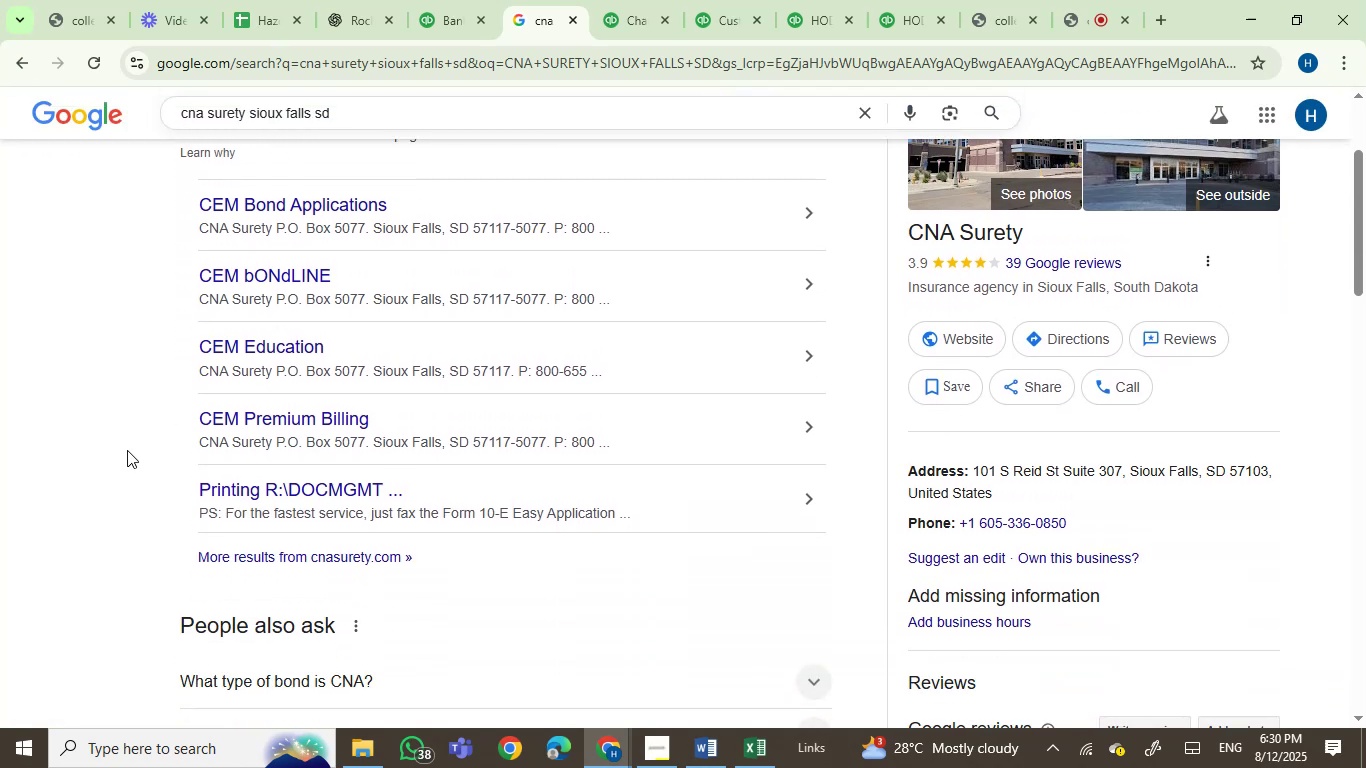 
wait(8.58)
 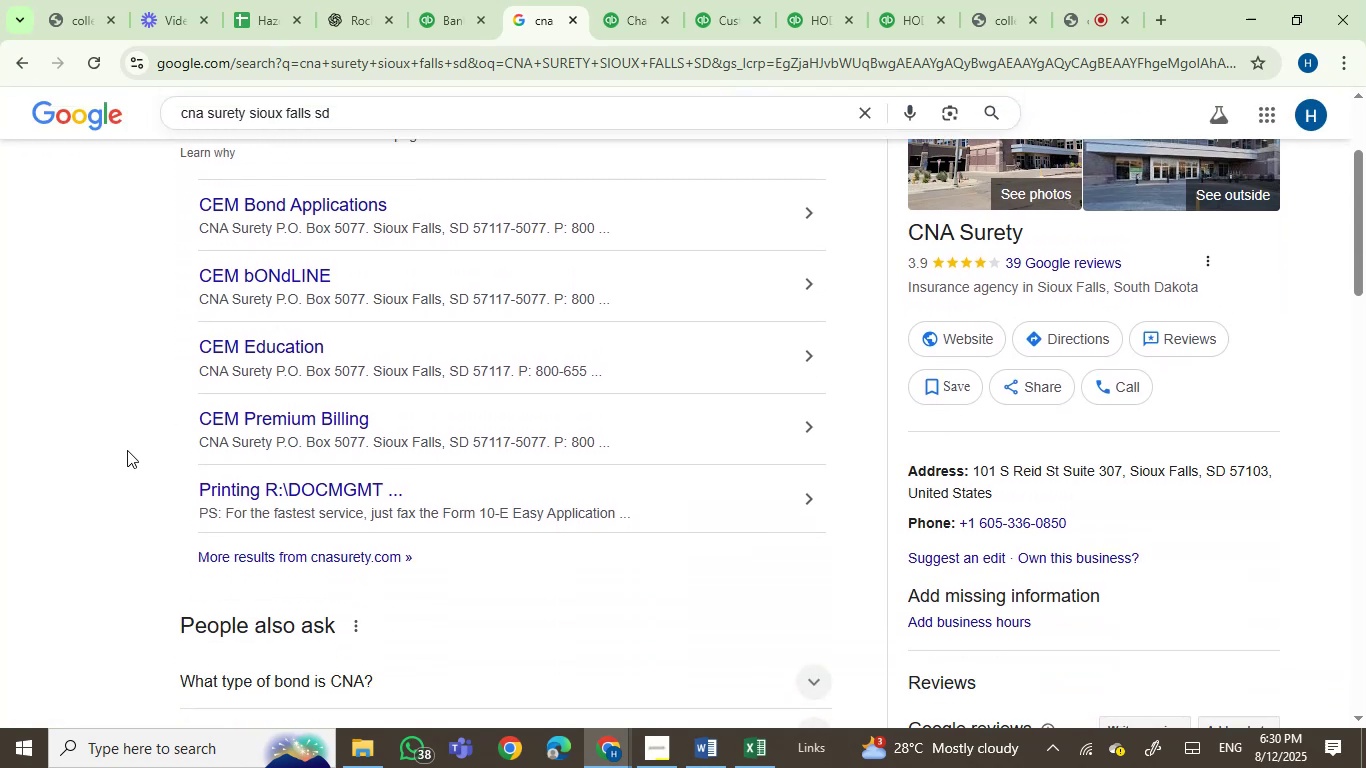 
left_click([448, 2])
 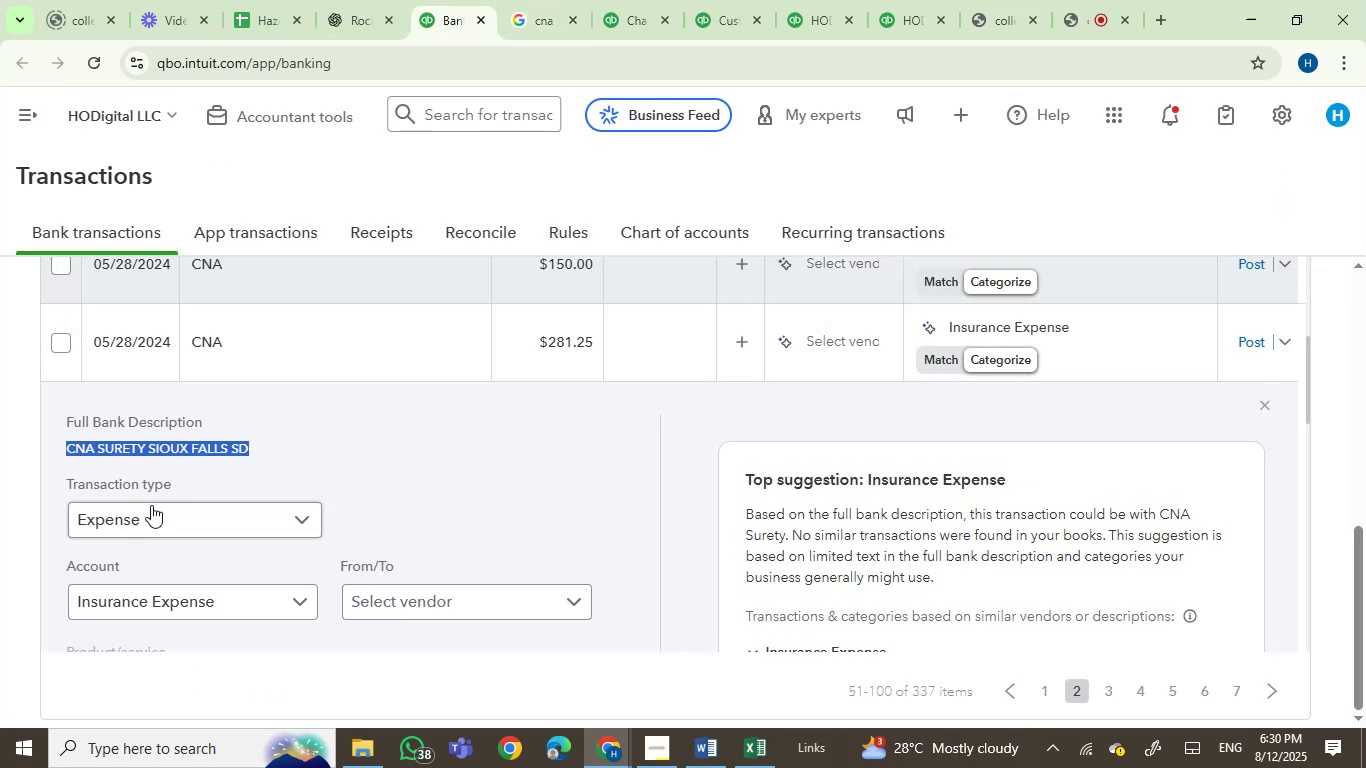 
scroll: coordinate [151, 505], scroll_direction: up, amount: 1.0
 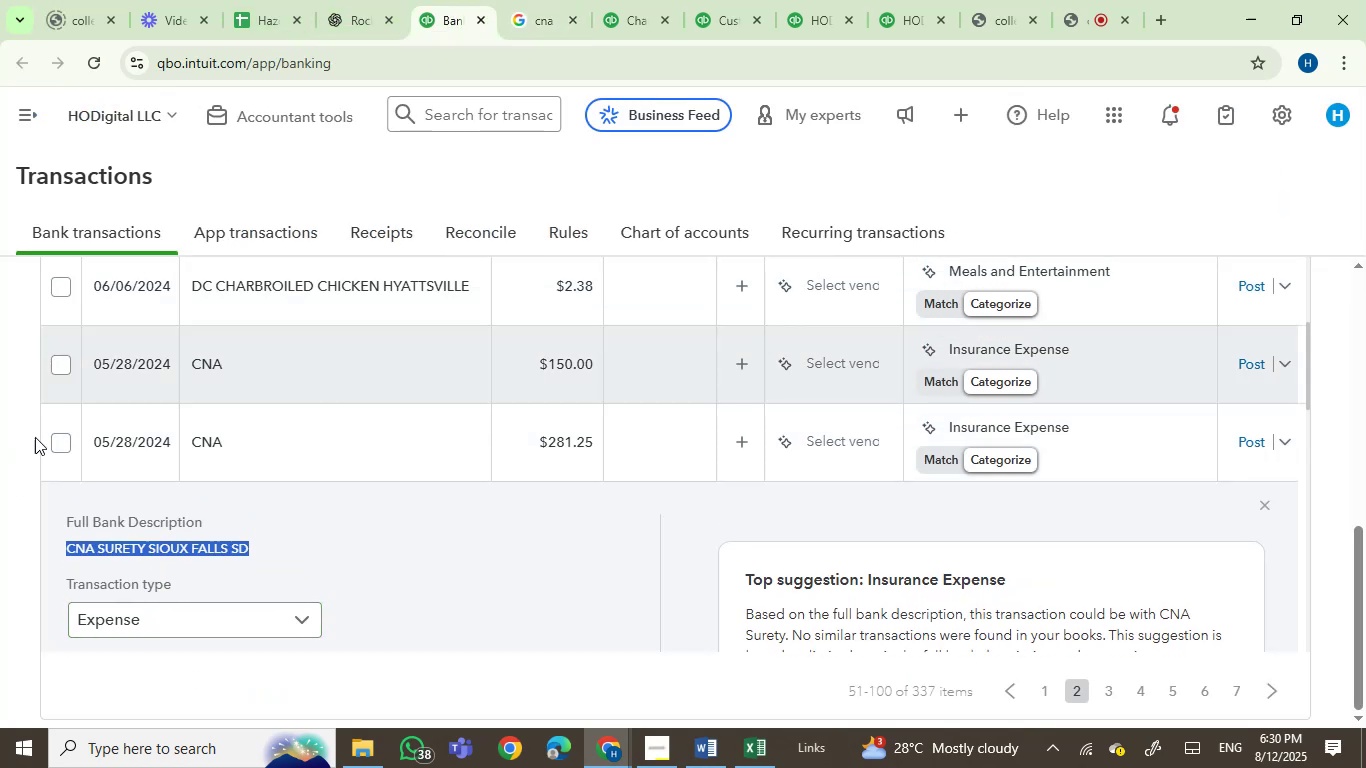 
left_click([67, 445])
 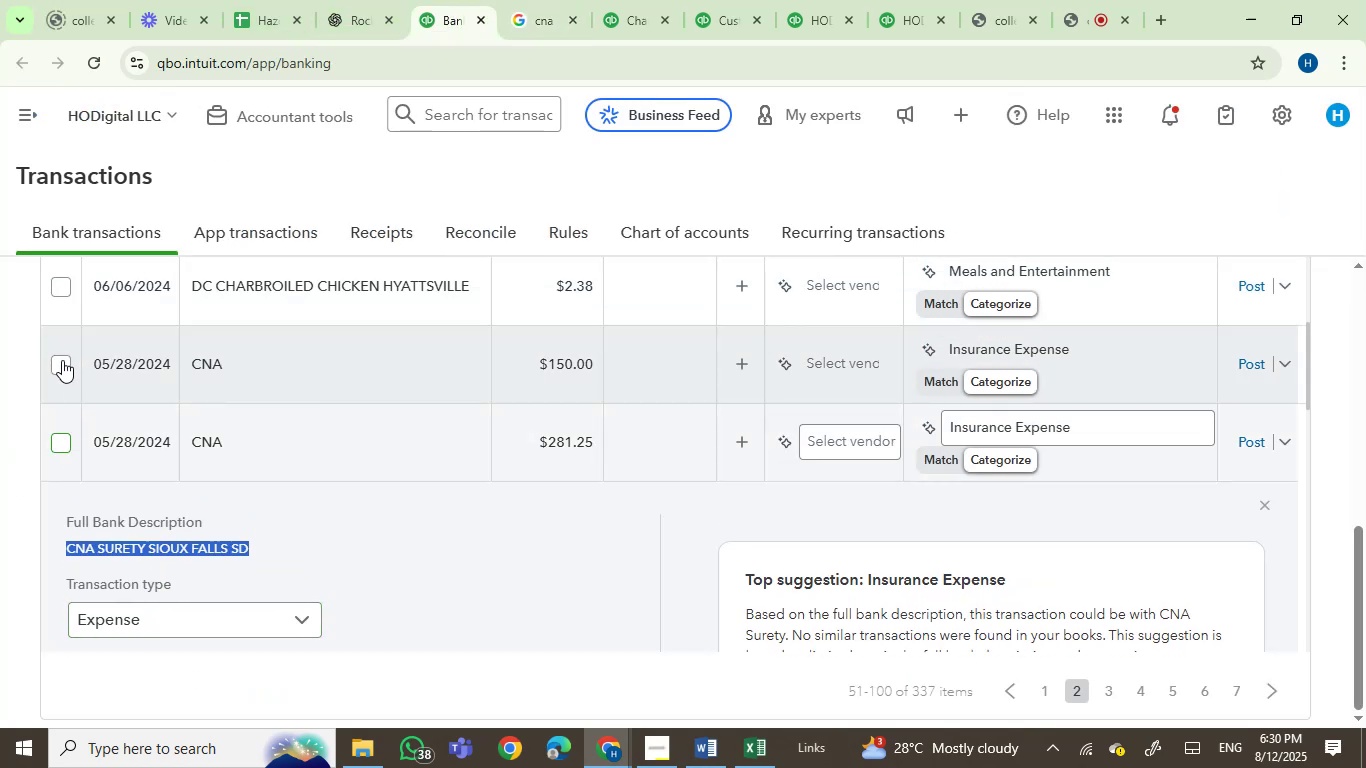 
left_click([62, 360])
 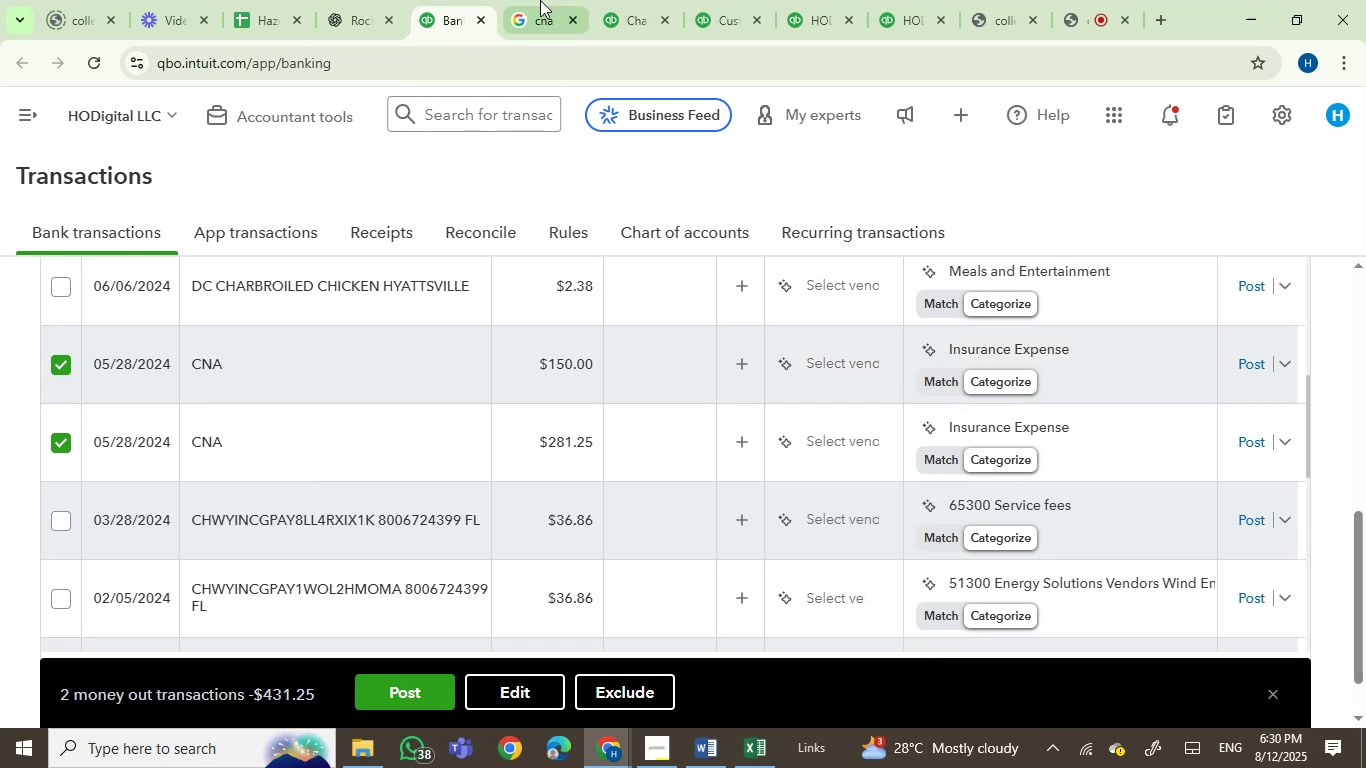 
left_click([540, 0])
 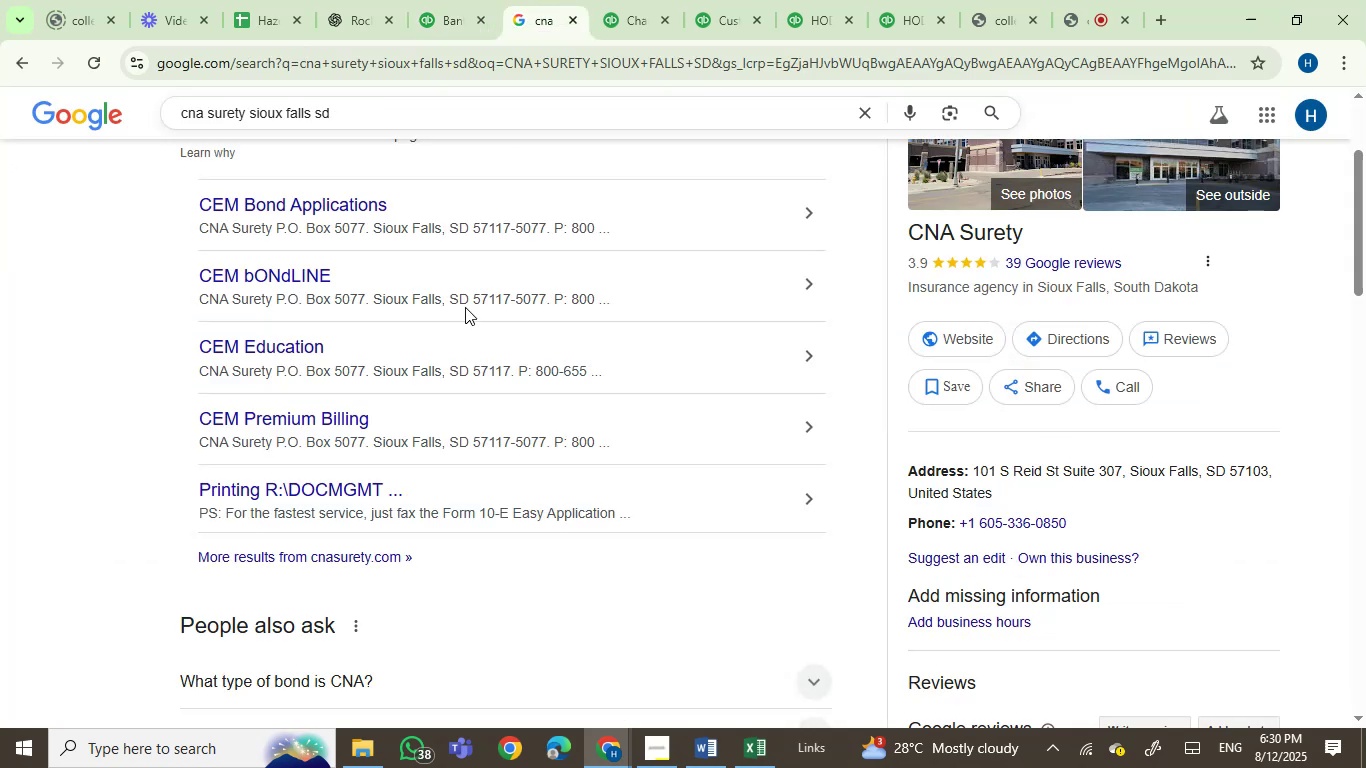 
scroll: coordinate [462, 322], scroll_direction: up, amount: 1.0
 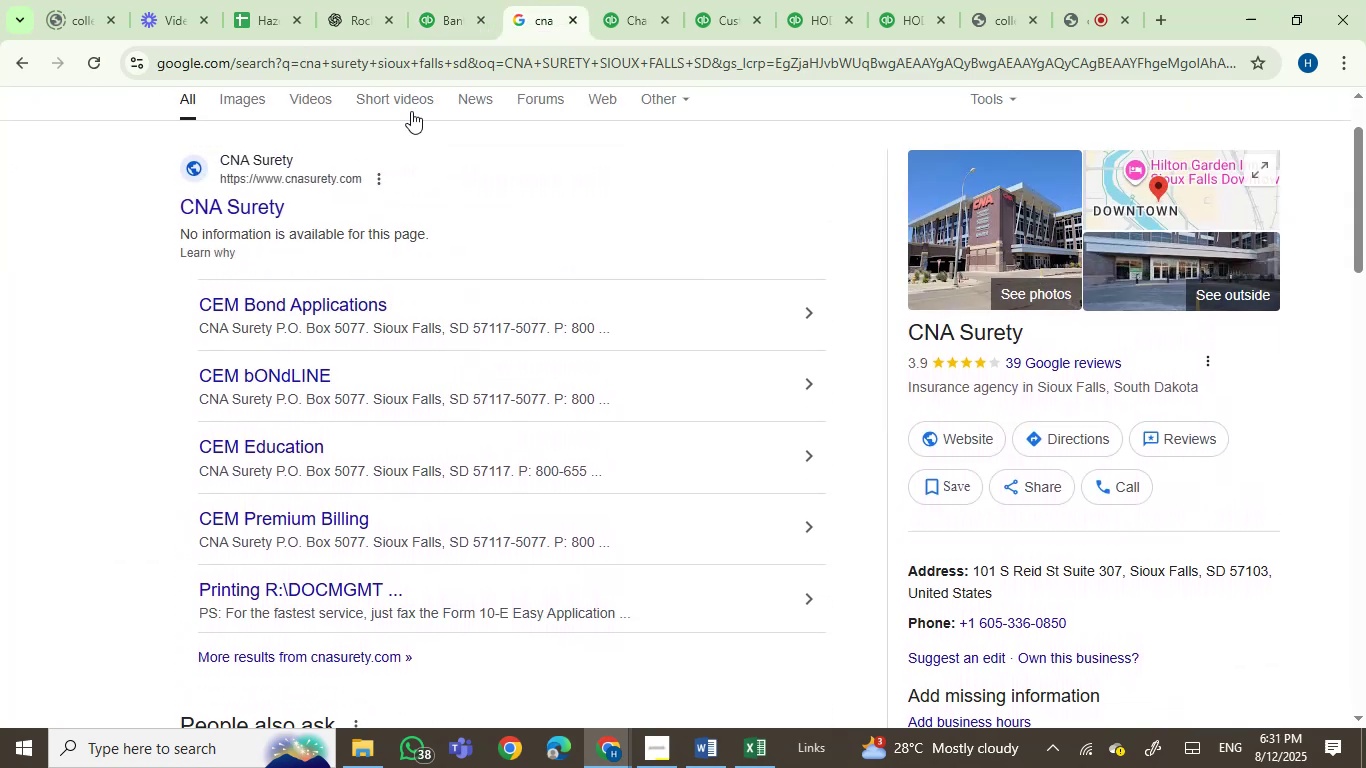 
left_click([443, 4])
 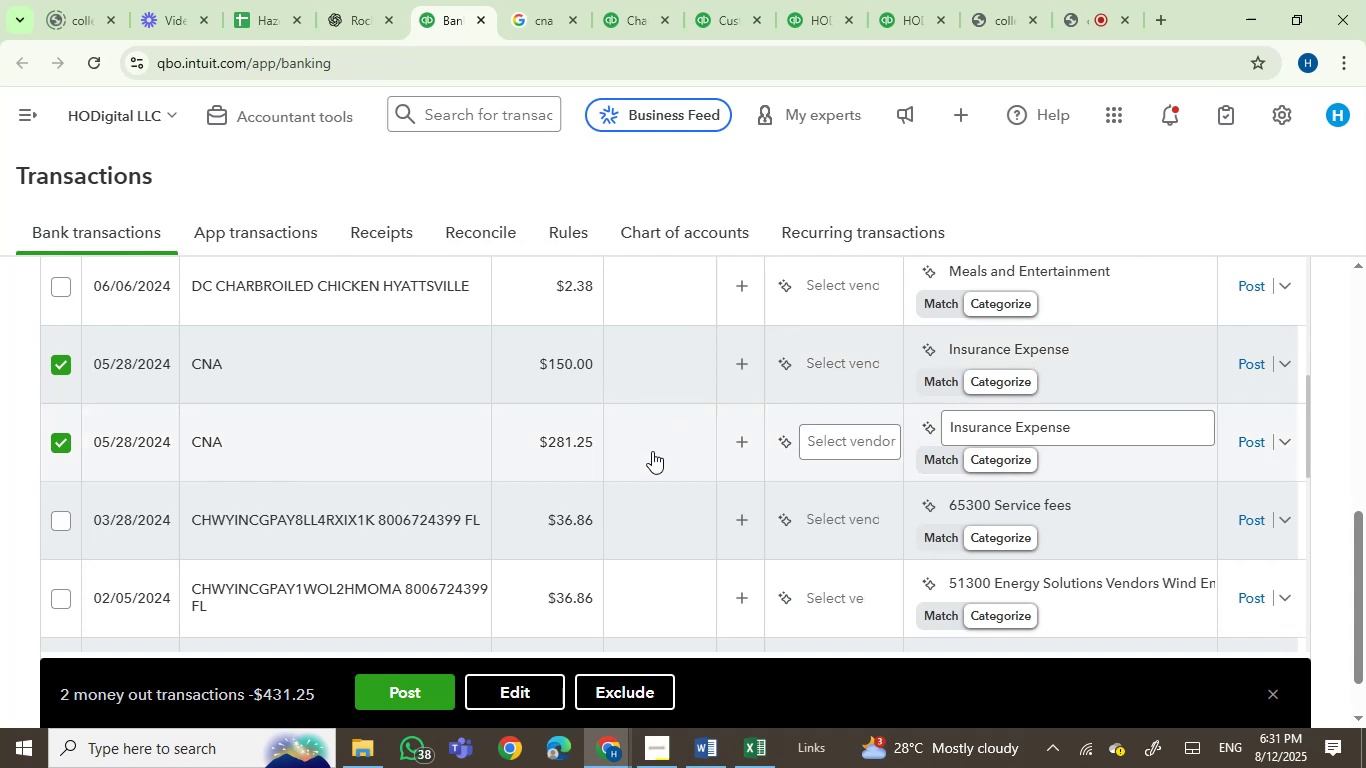 
wait(5.93)
 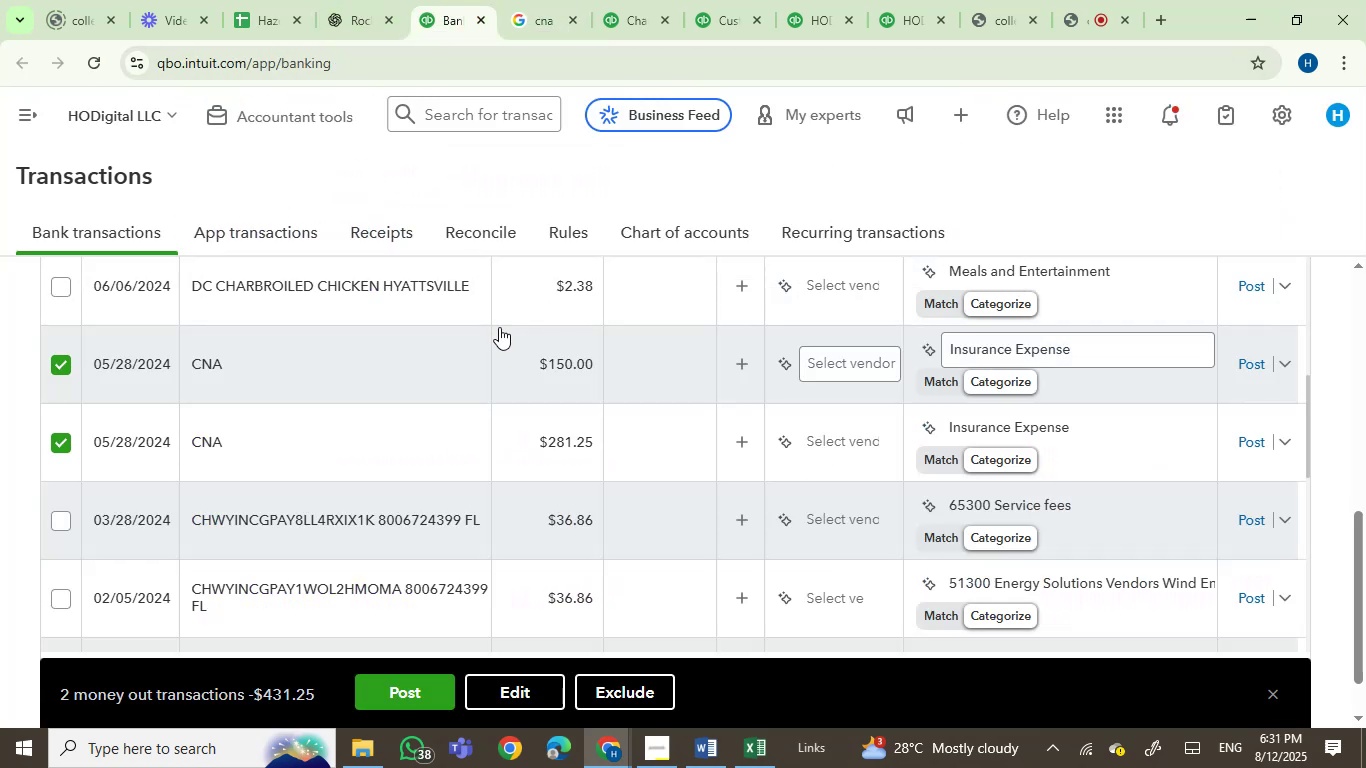 
left_click([405, 690])
 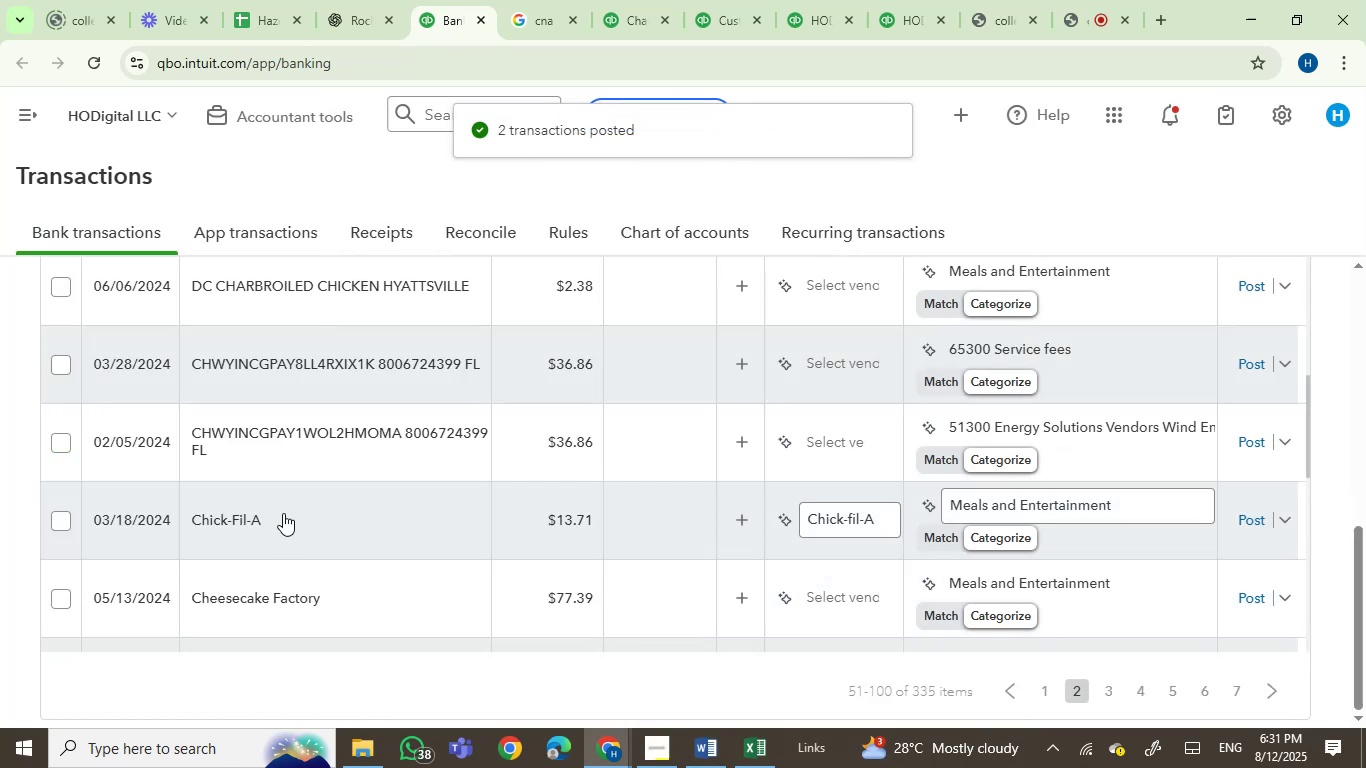 
wait(5.75)
 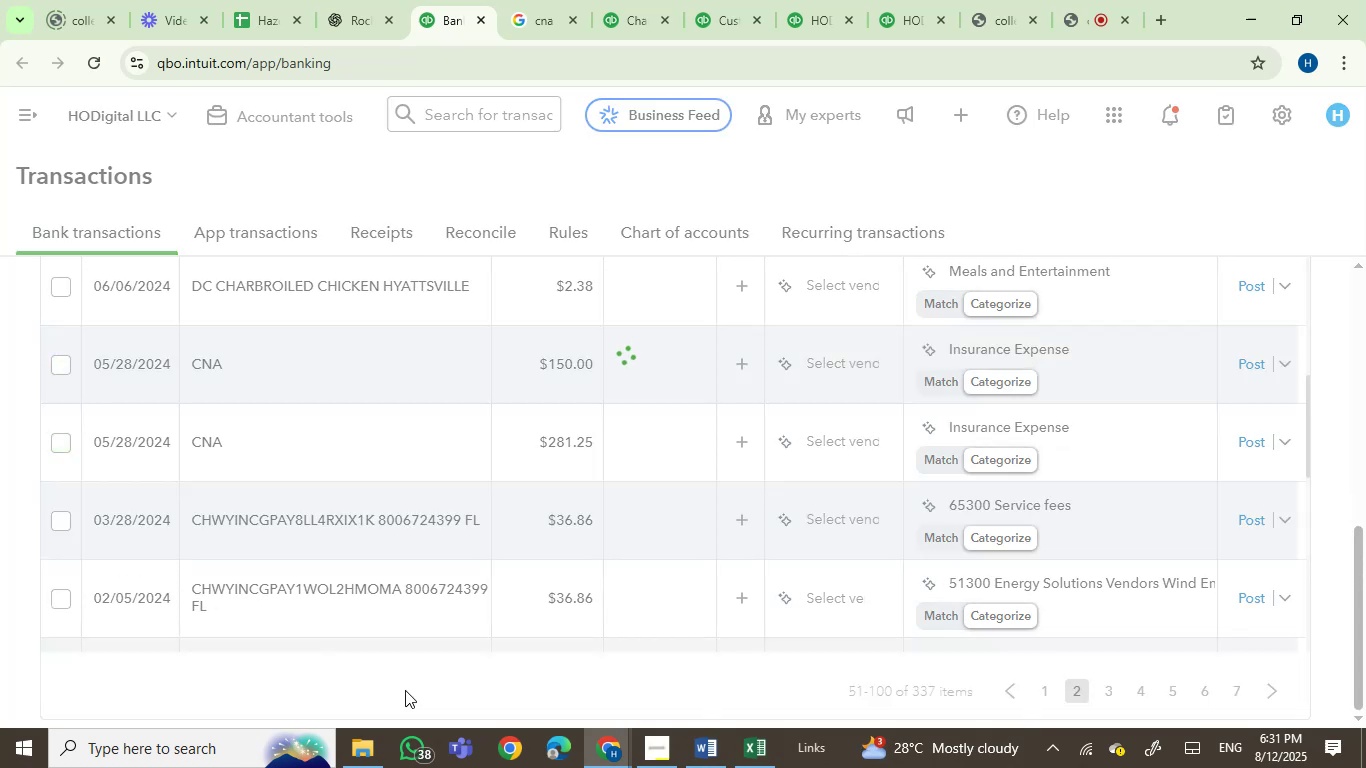 
left_click([1256, 524])
 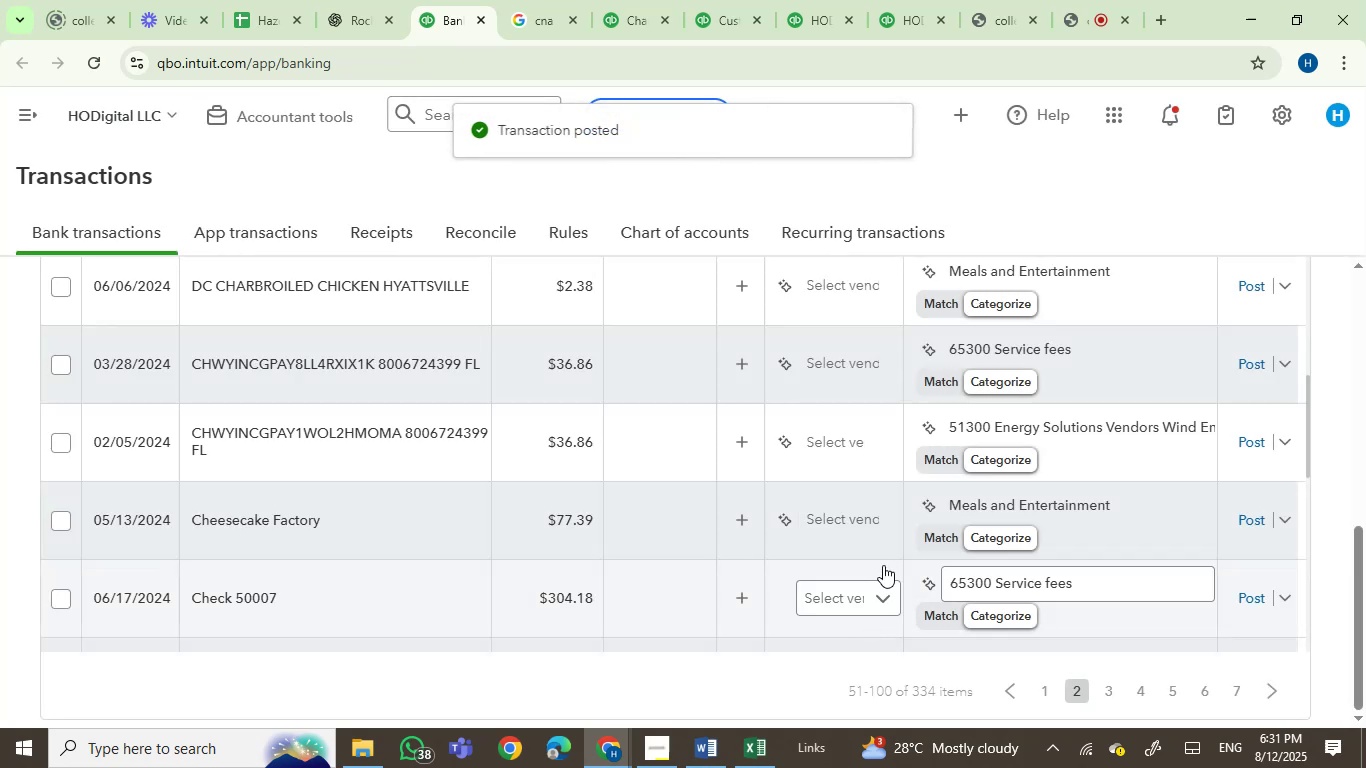 
left_click([846, 527])
 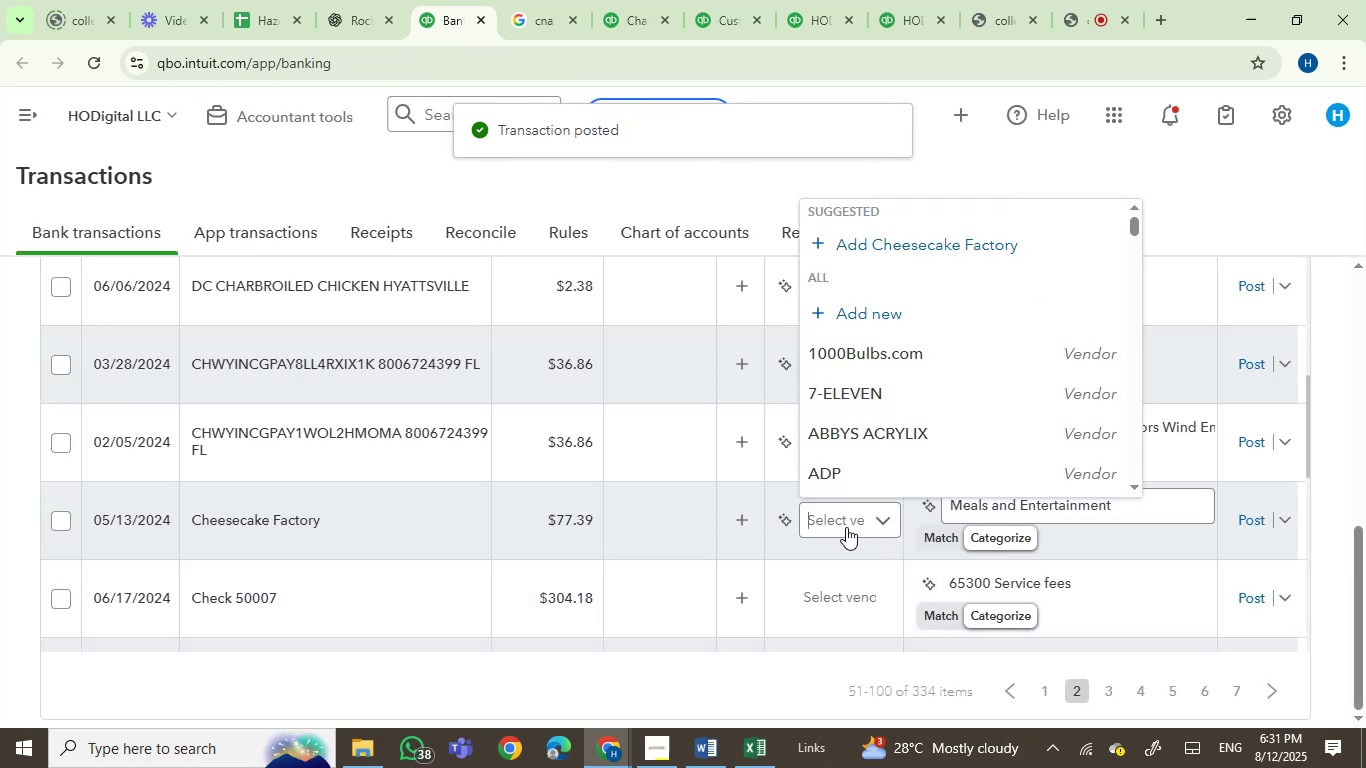 
type(chees)
 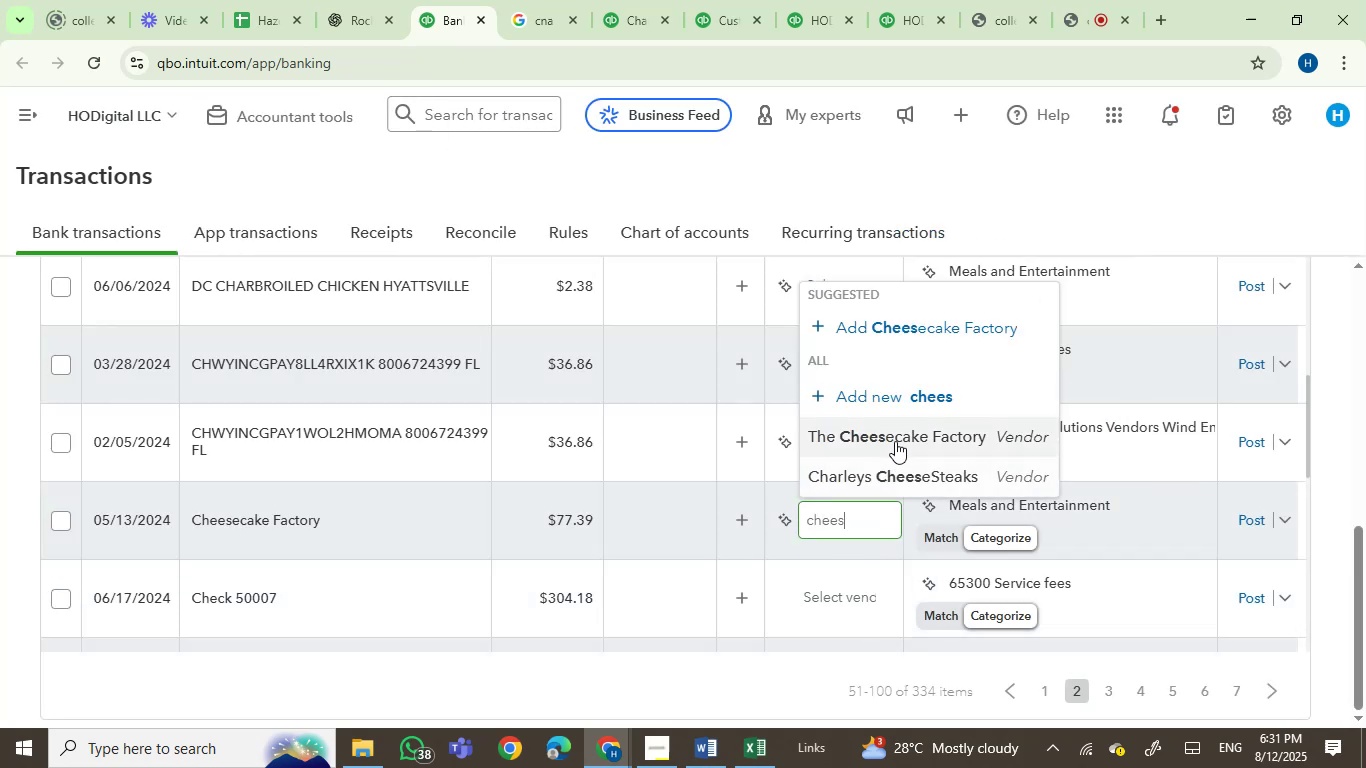 
left_click([899, 438])
 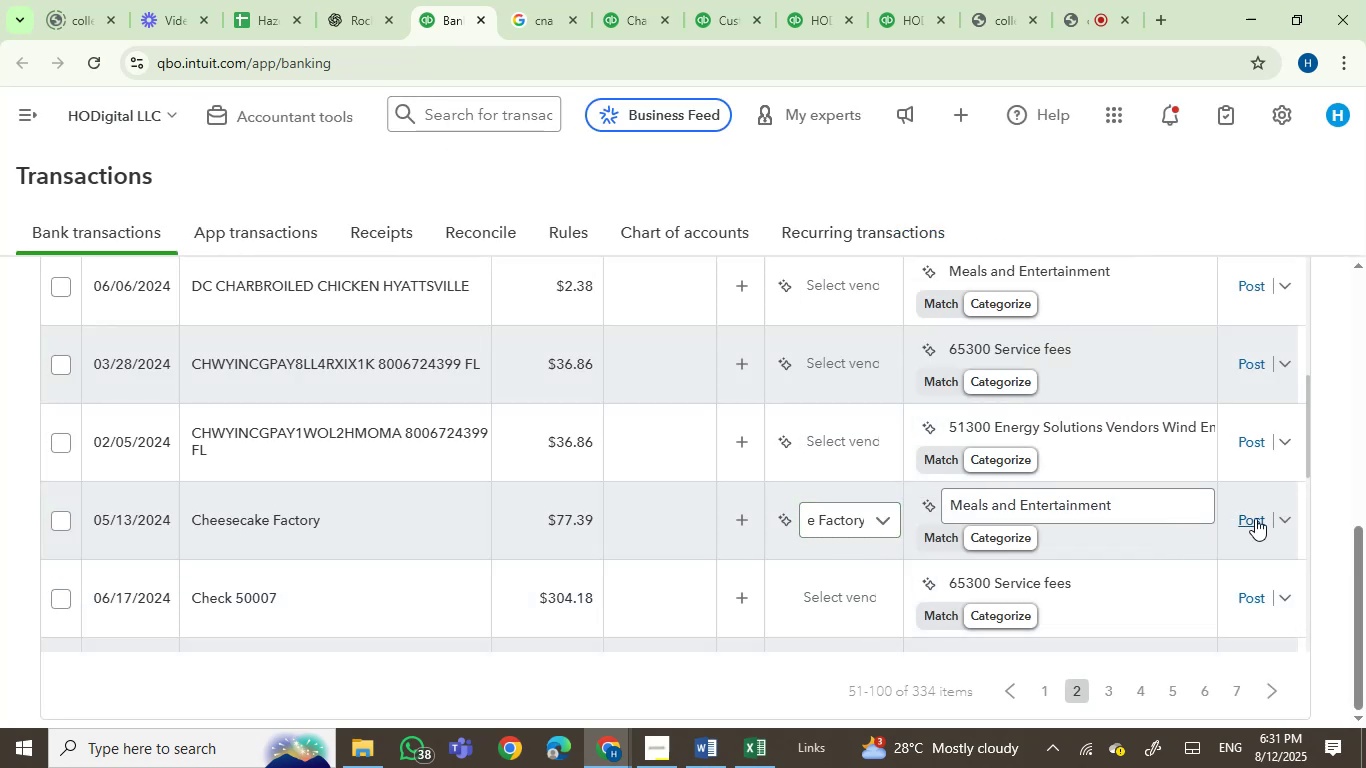 
left_click([1255, 518])
 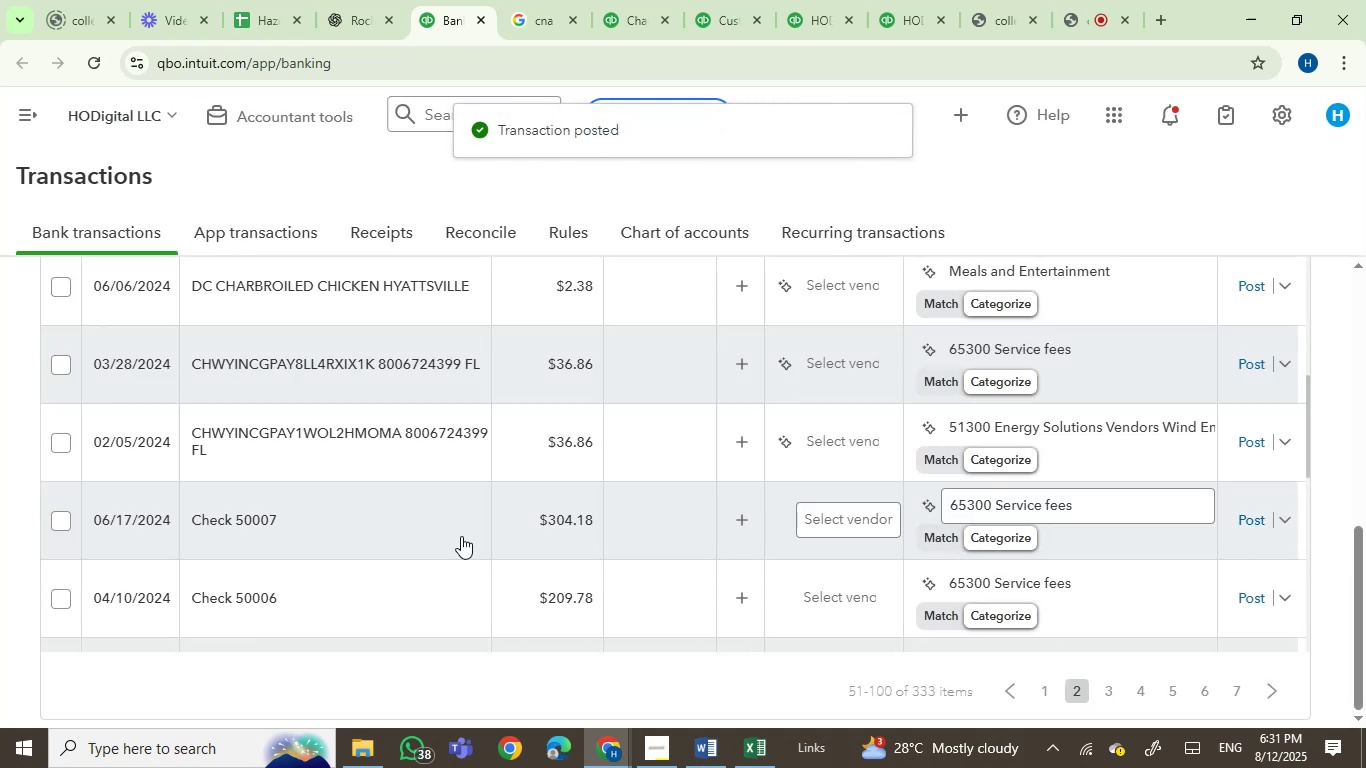 
scroll: coordinate [456, 537], scroll_direction: down, amount: 10.0
 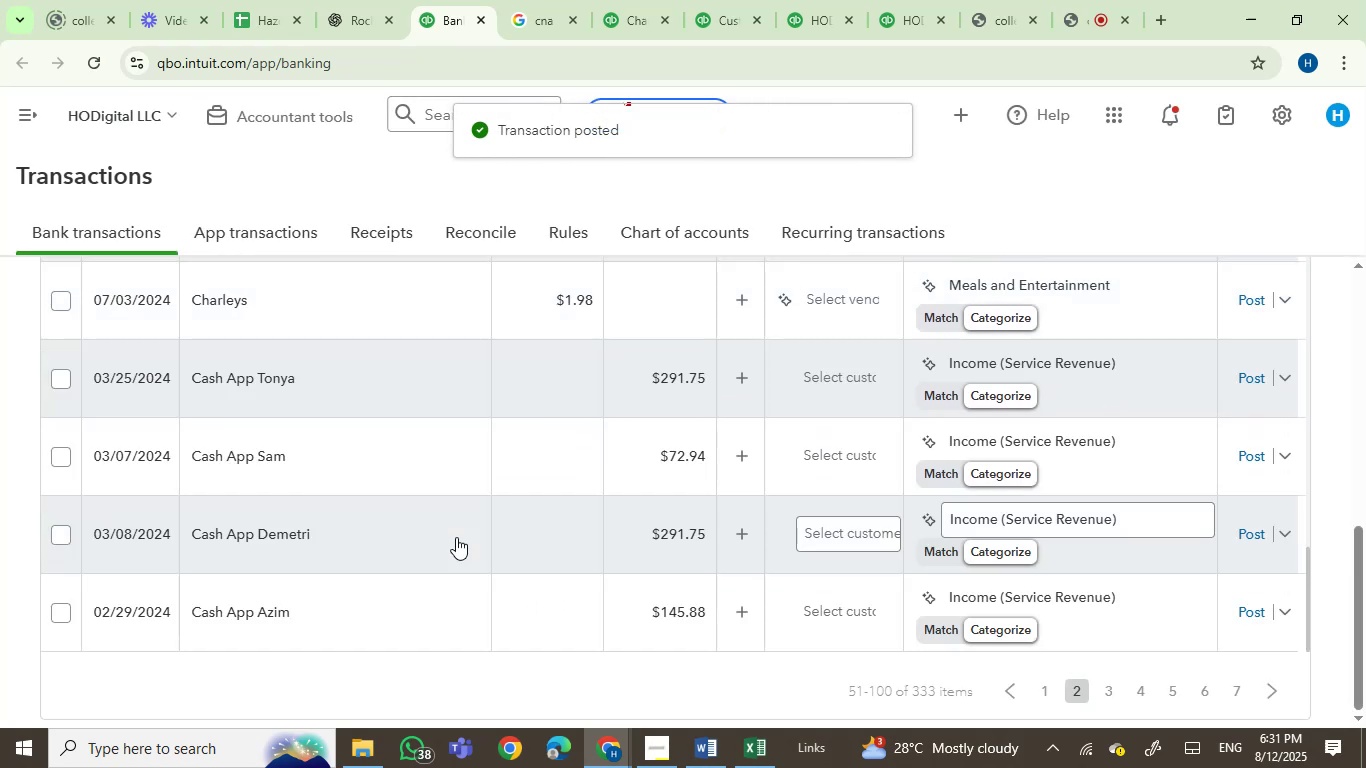 
scroll: coordinate [456, 537], scroll_direction: up, amount: 9.0
 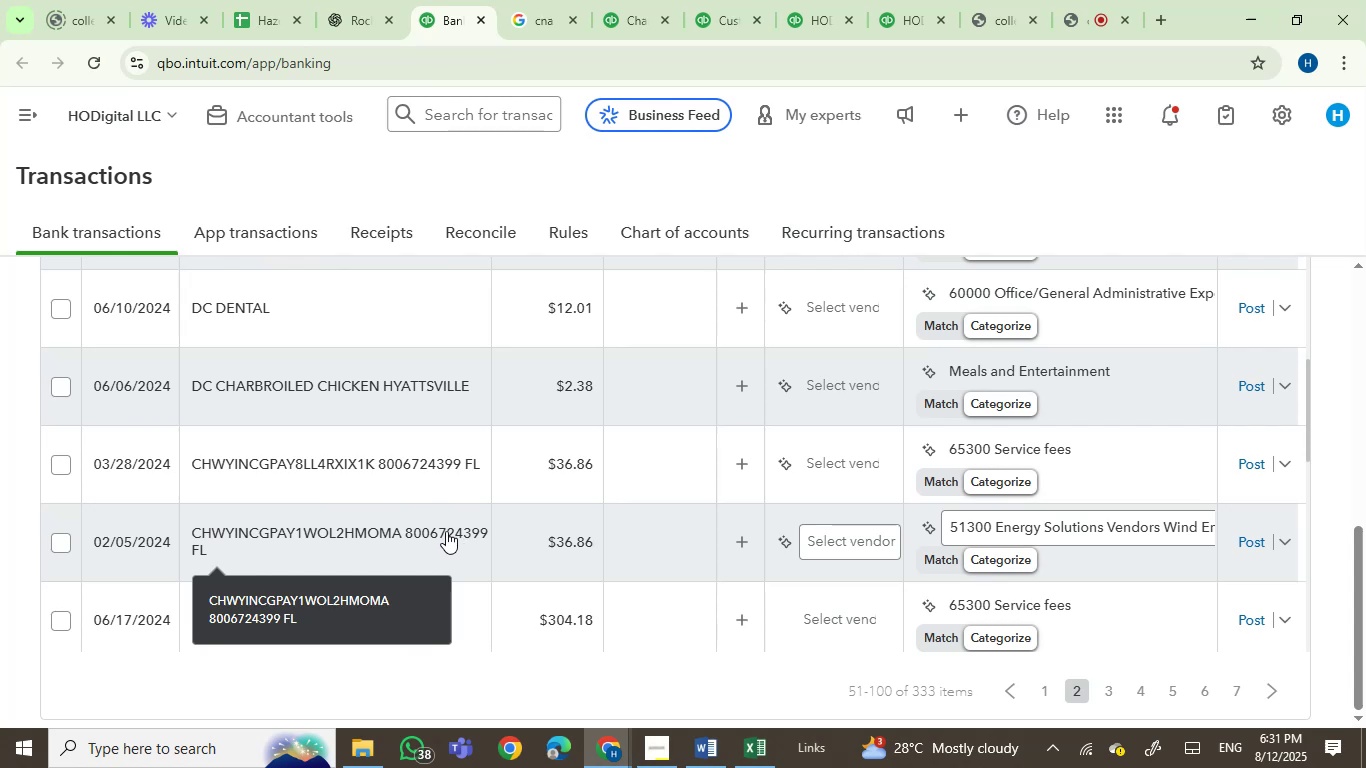 
wait(6.35)
 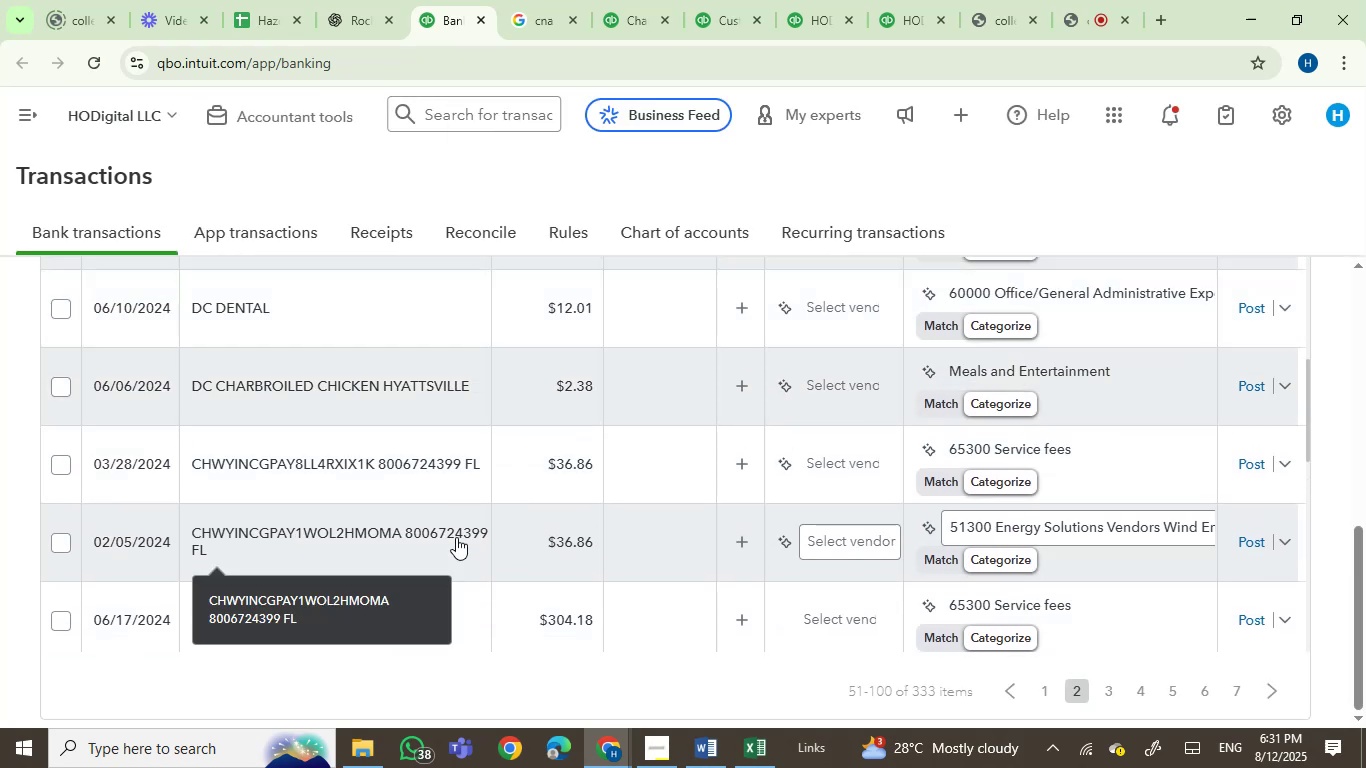 
left_click([344, 460])
 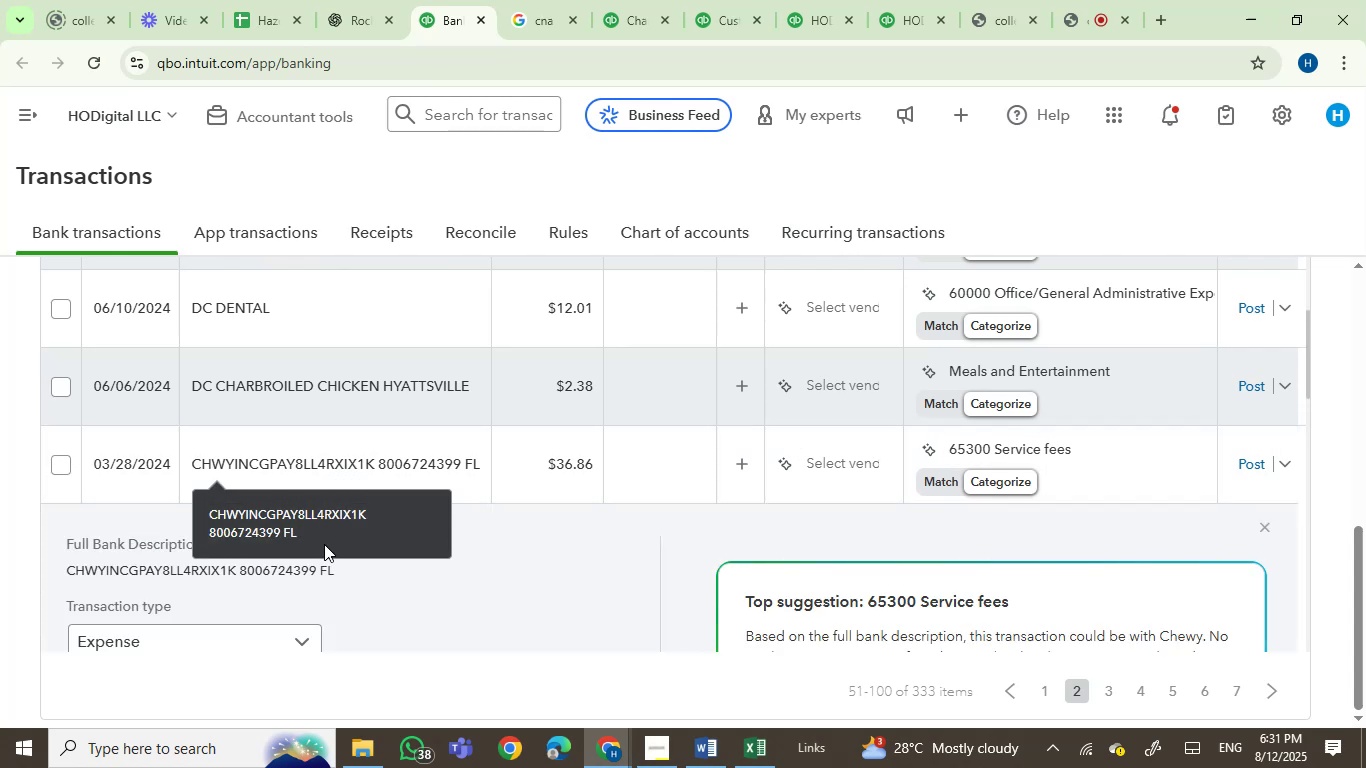 
left_click([124, 572])
 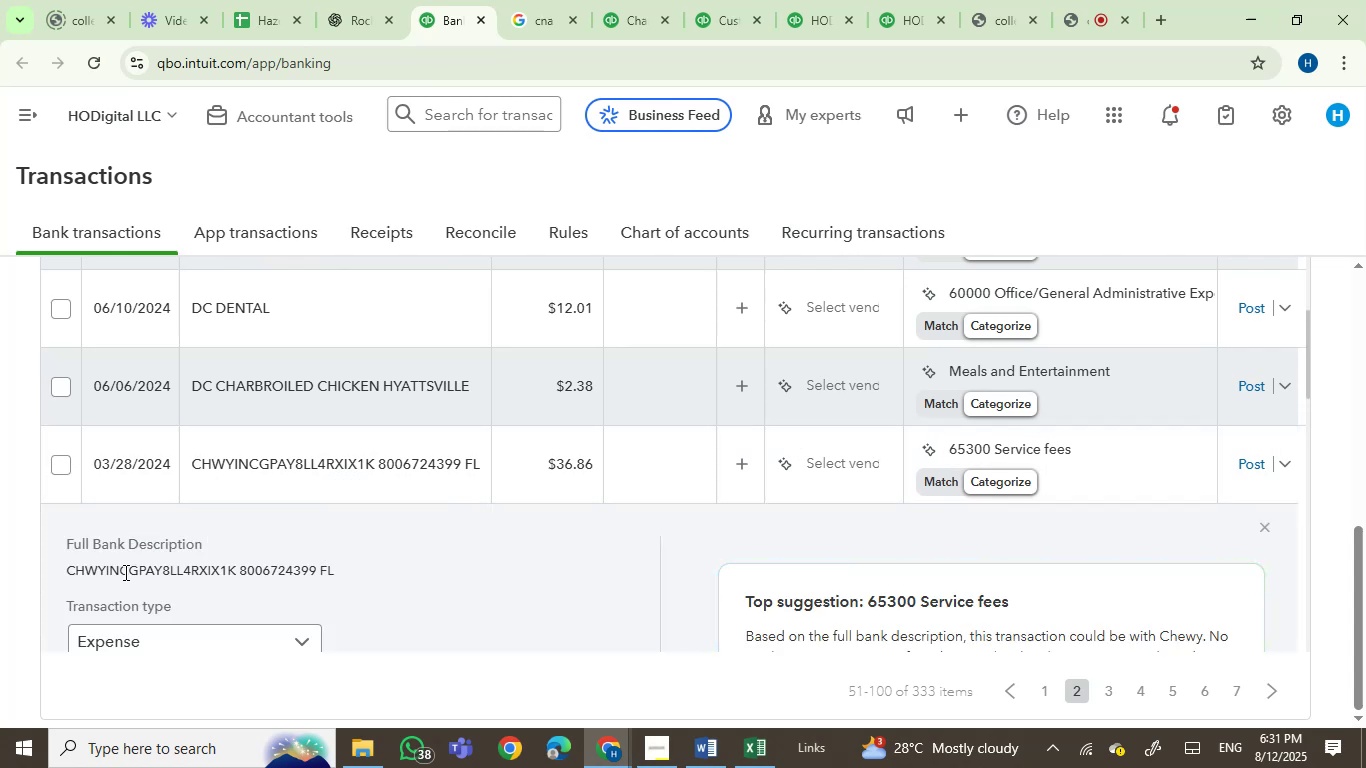 
left_click_drag(start_coordinate=[124, 572], to_coordinate=[139, 572])
 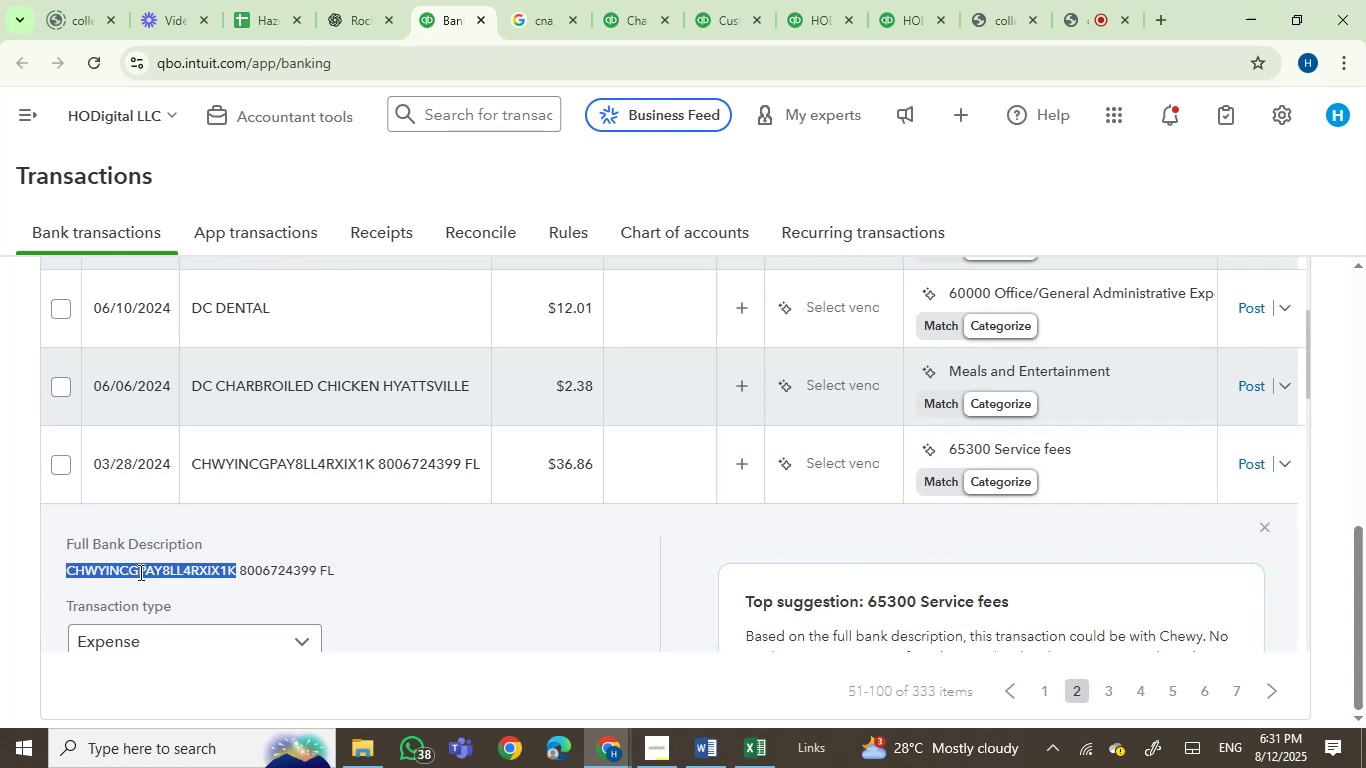 
key(Control+C)
 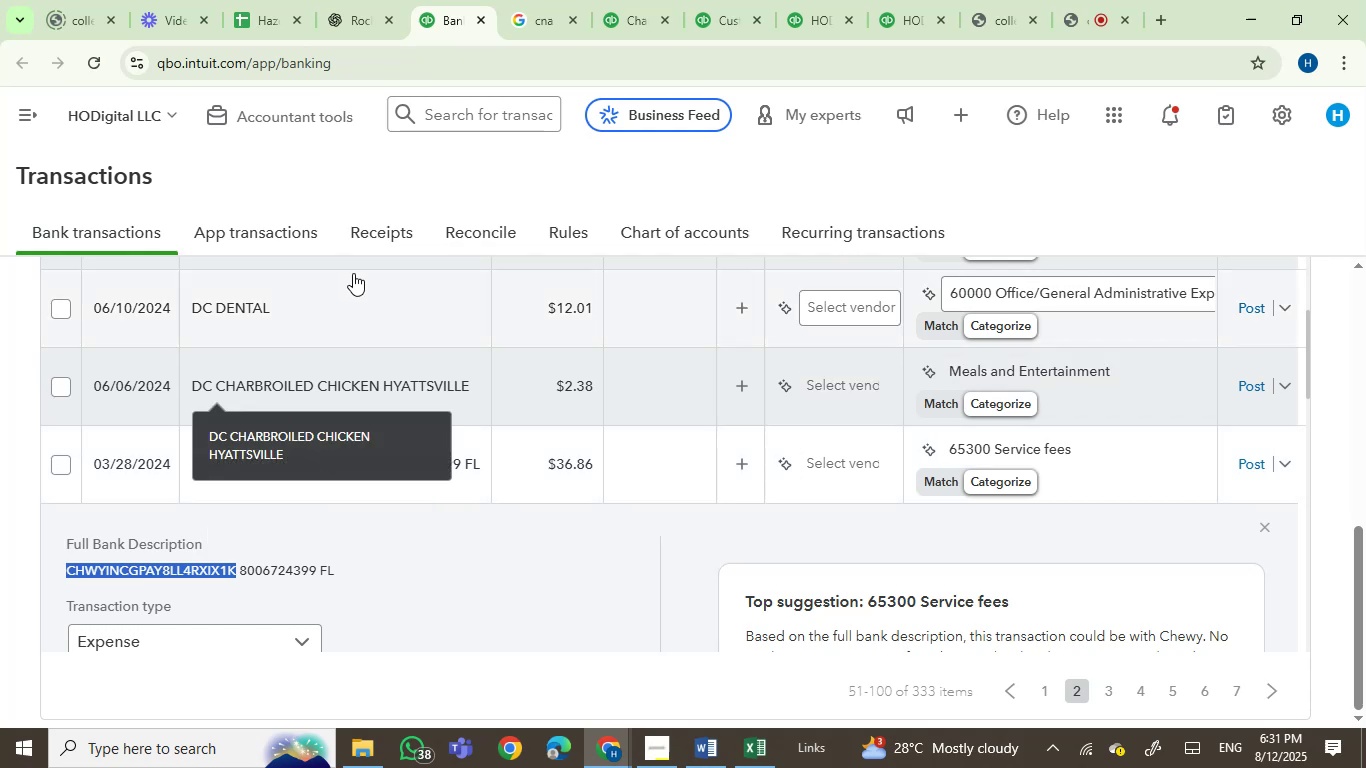 
left_click([526, 0])
 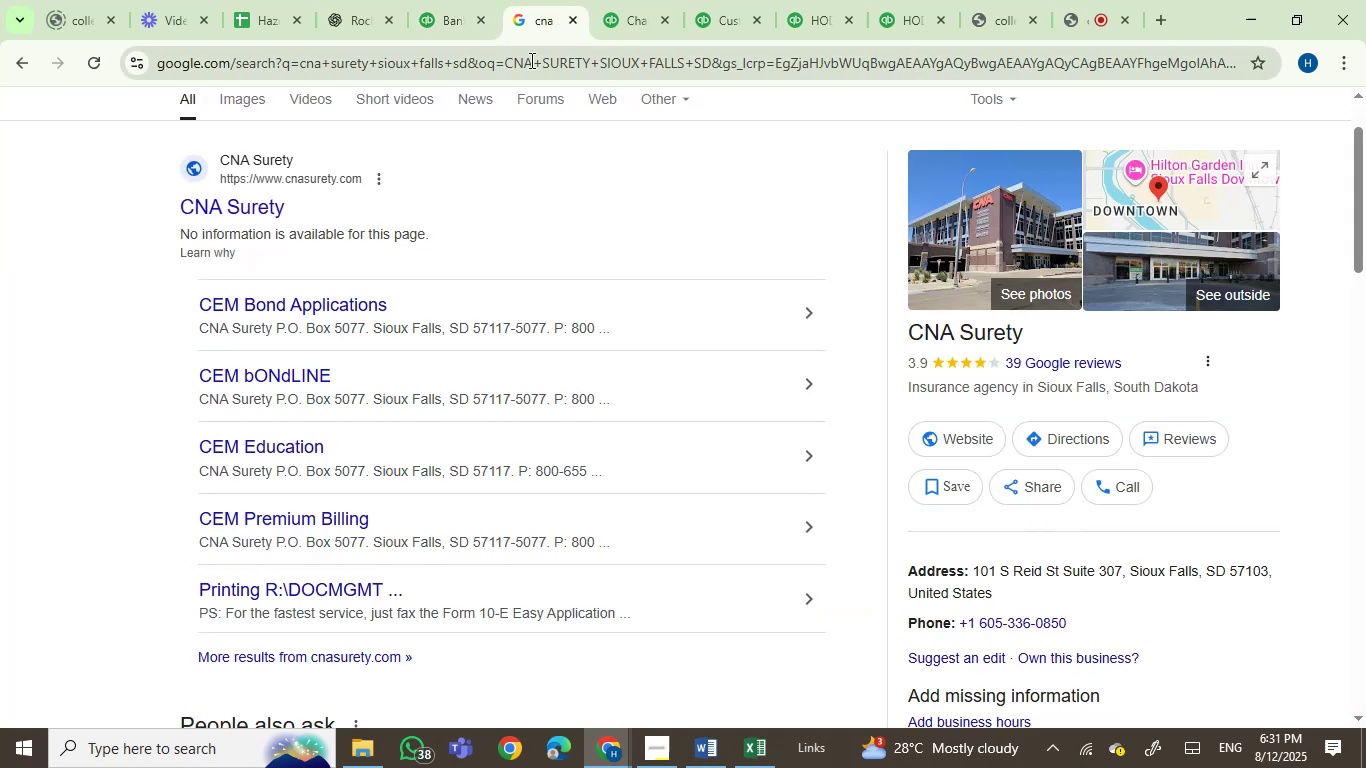 
left_click([530, 59])
 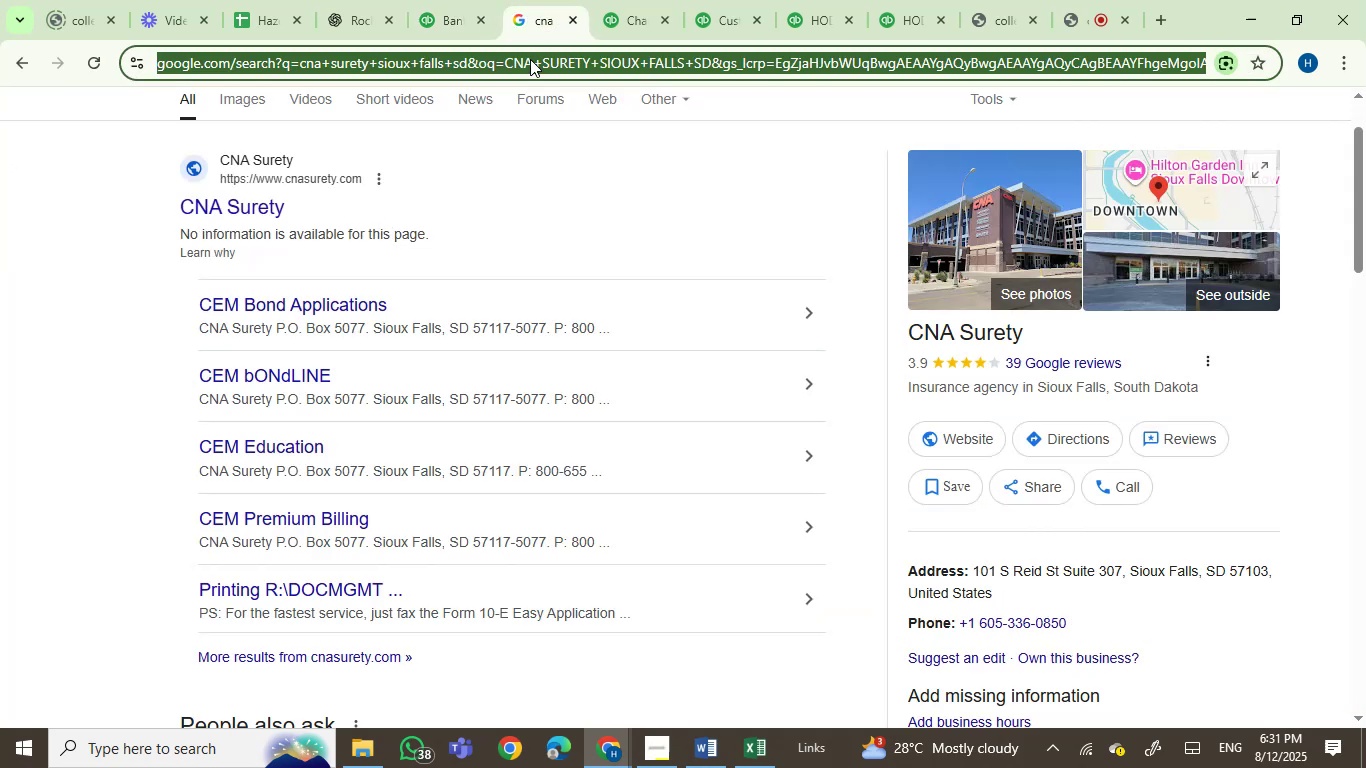 
key(Control+V)
 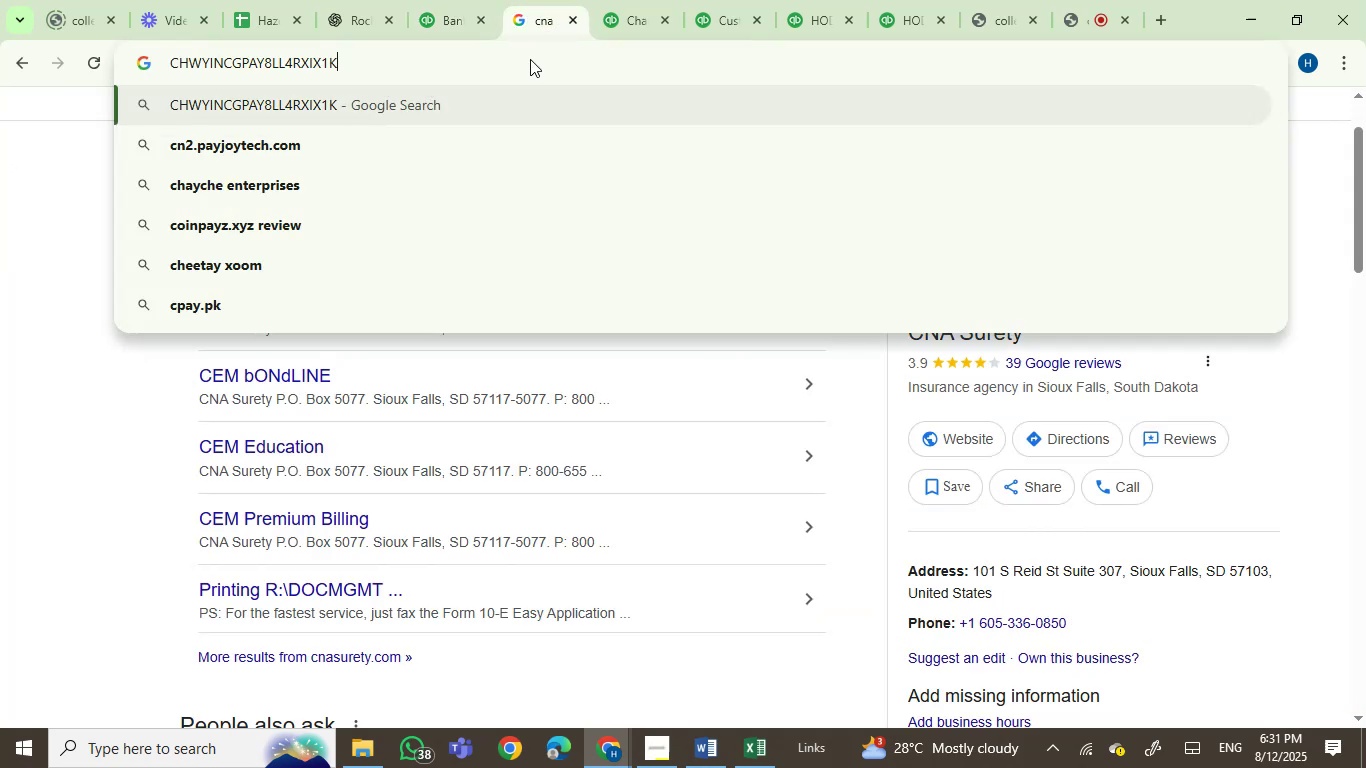 
key(Enter)
 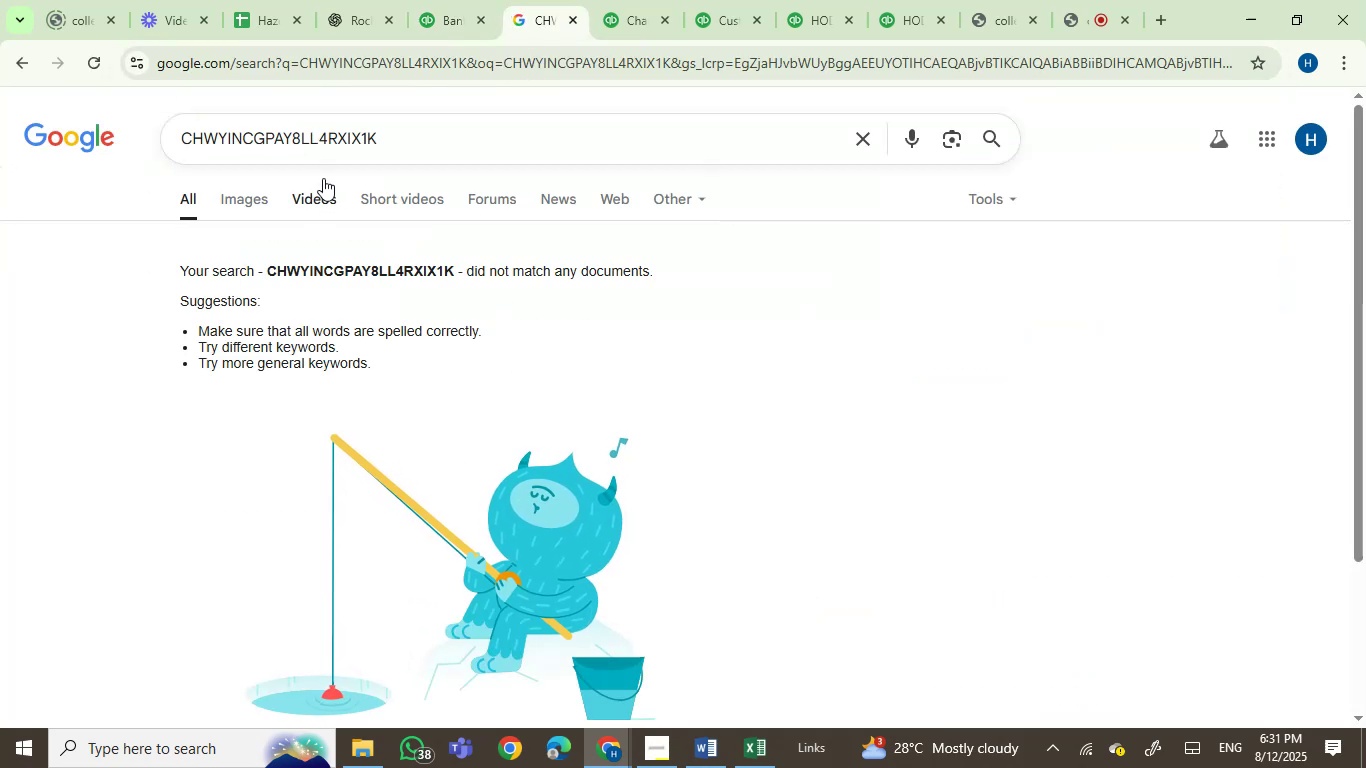 
left_click_drag(start_coordinate=[290, 142], to_coordinate=[610, 150])
 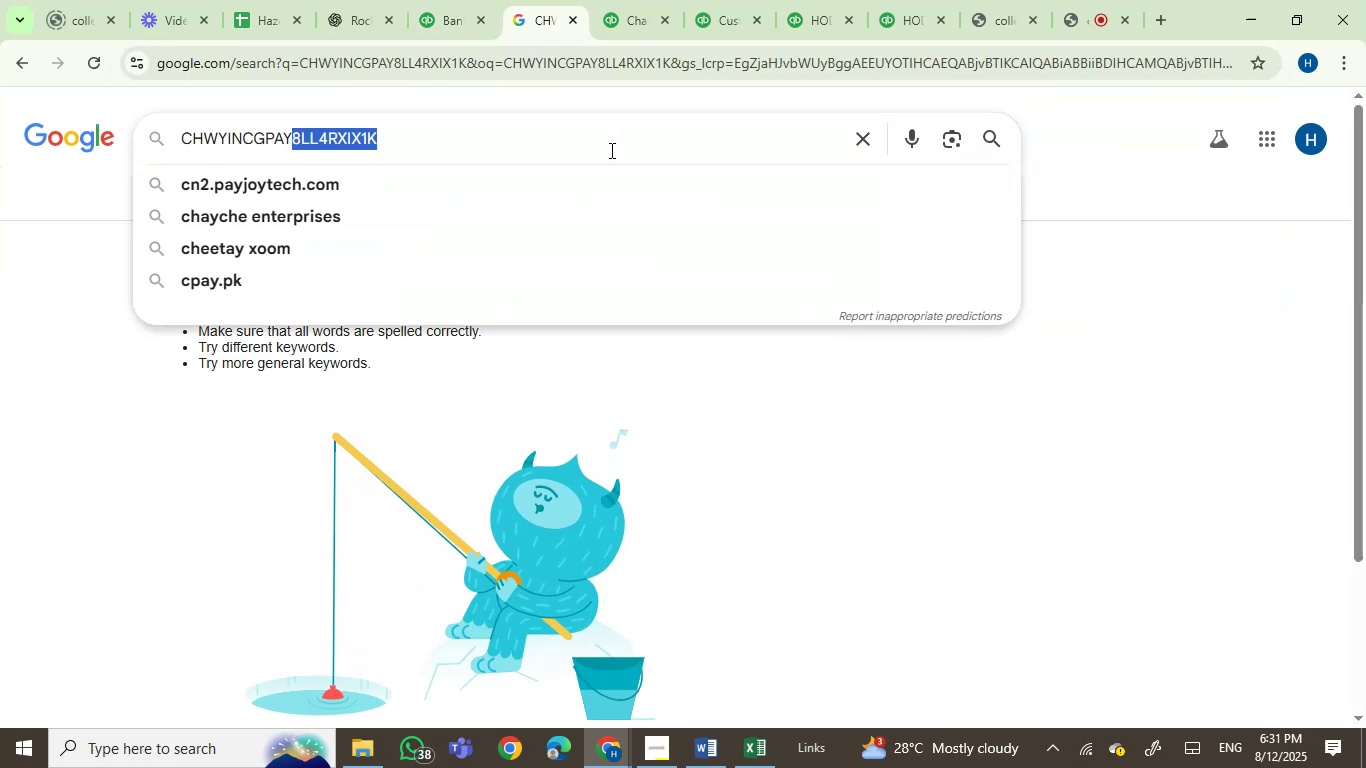 
key(Backspace)
 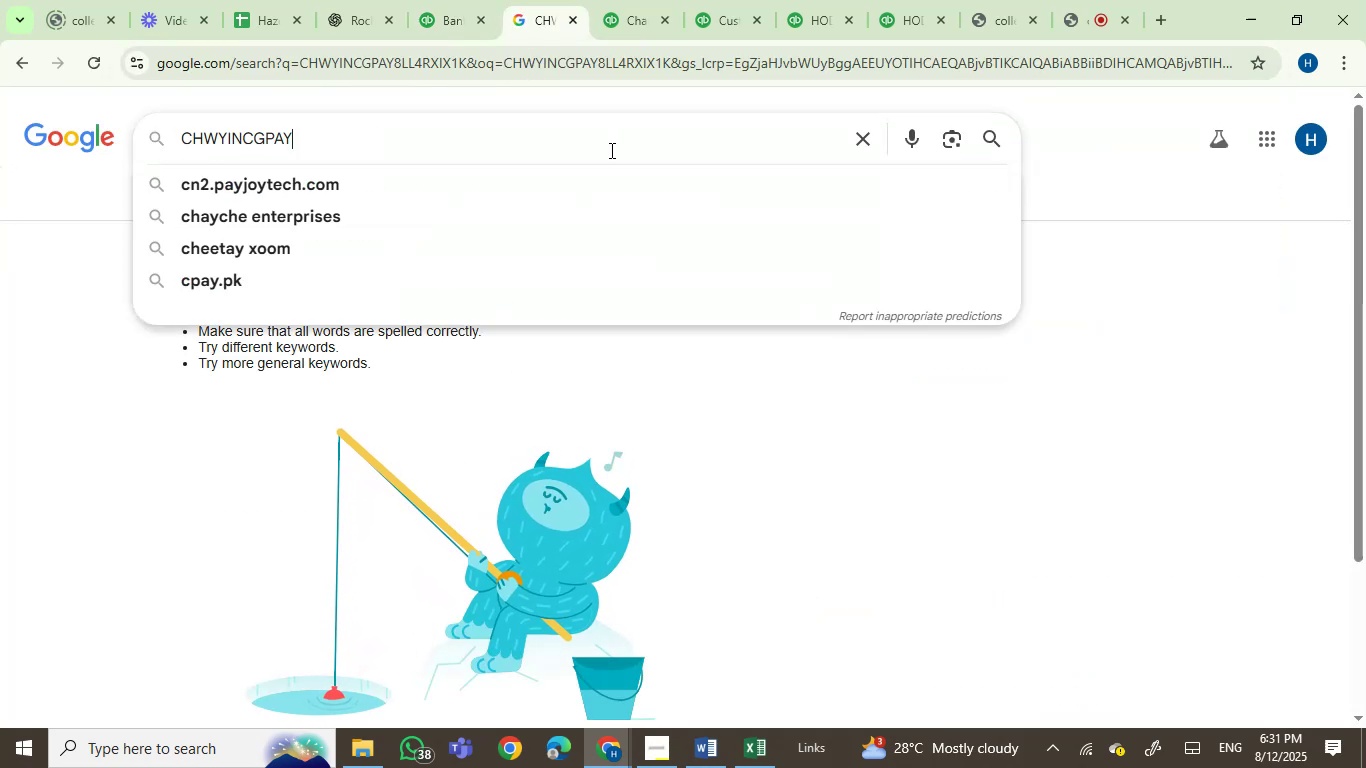 
key(Enter)
 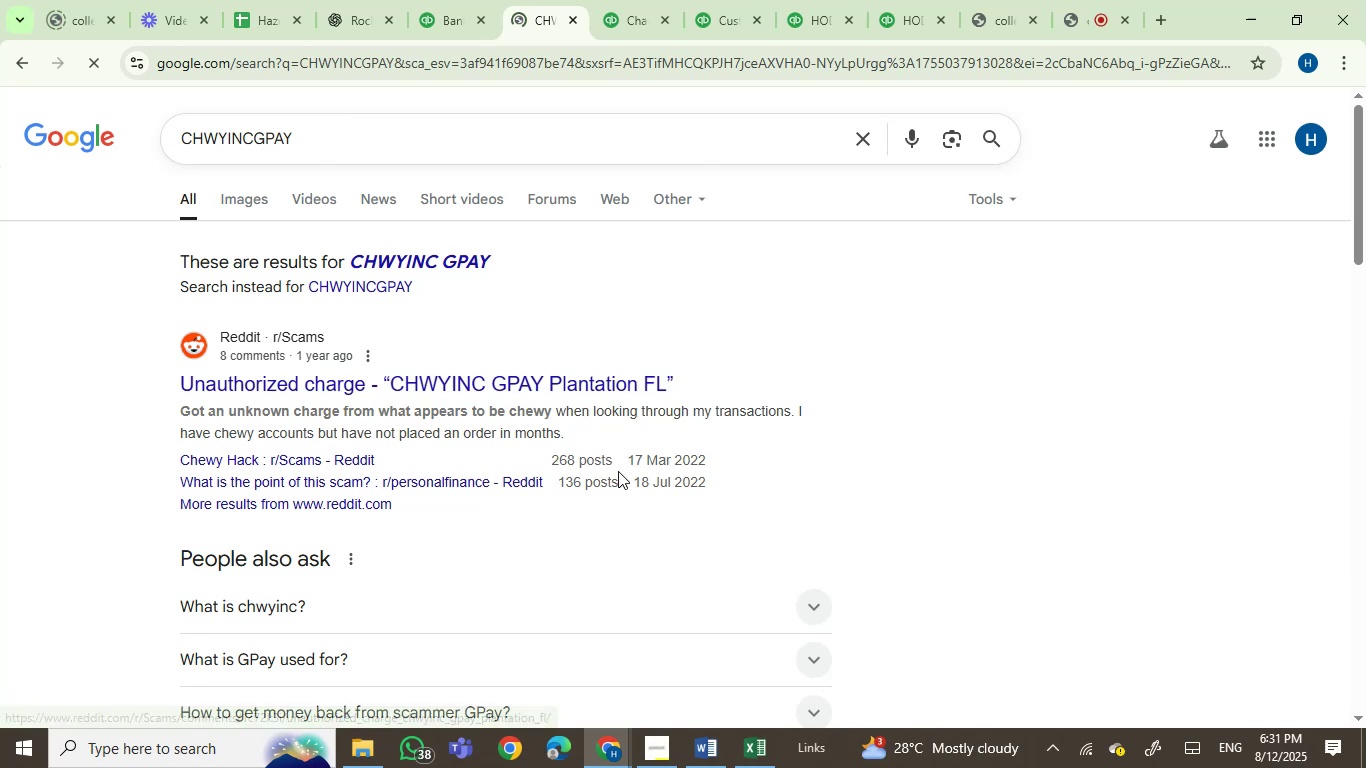 
wait(8.47)
 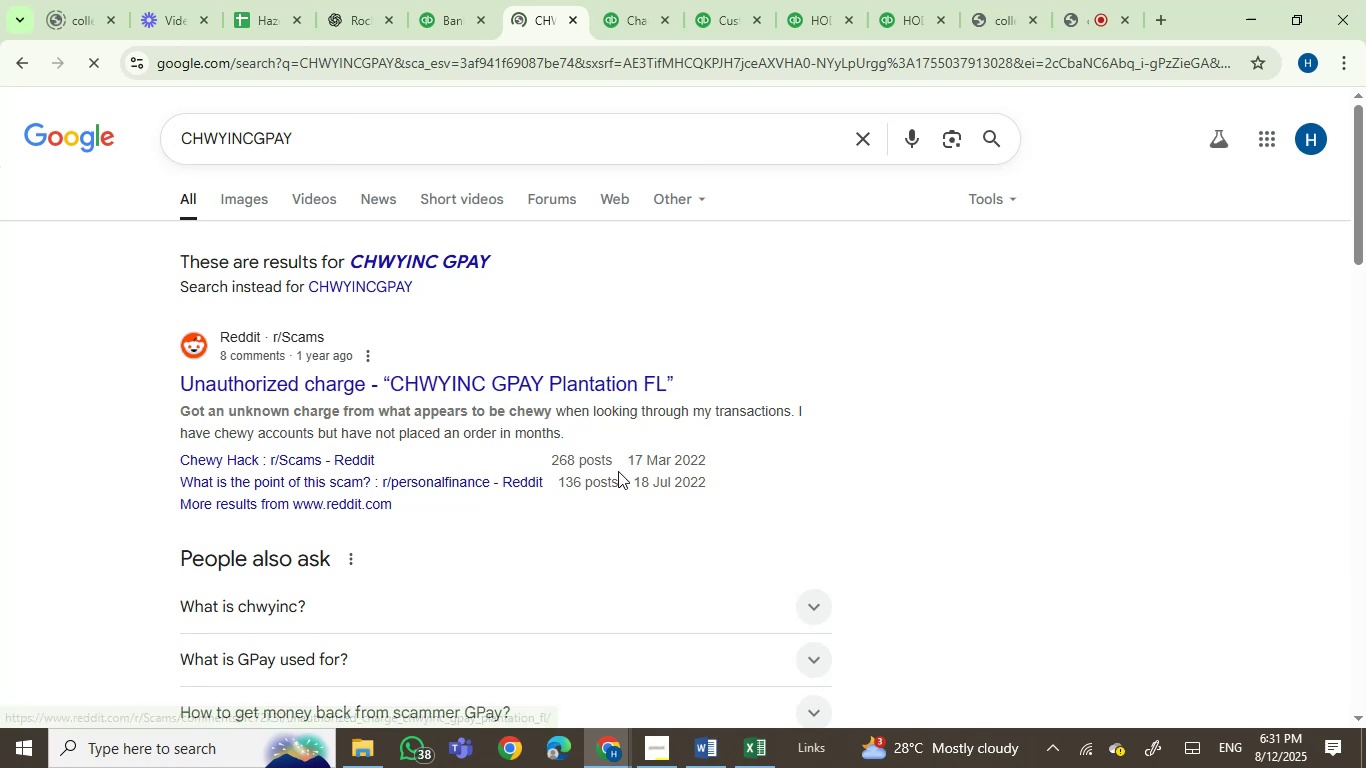 
scroll: coordinate [954, 541], scroll_direction: down, amount: 1.0
 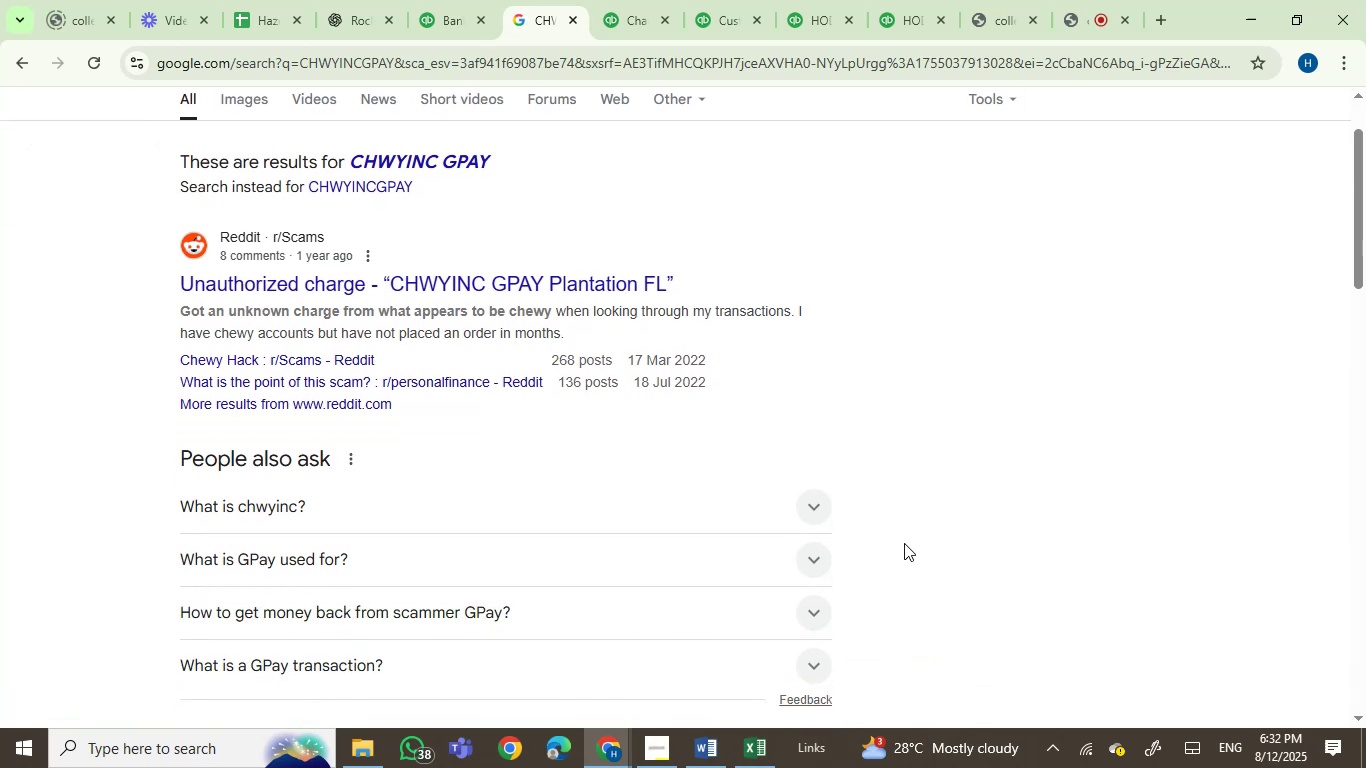 
left_click([310, 511])
 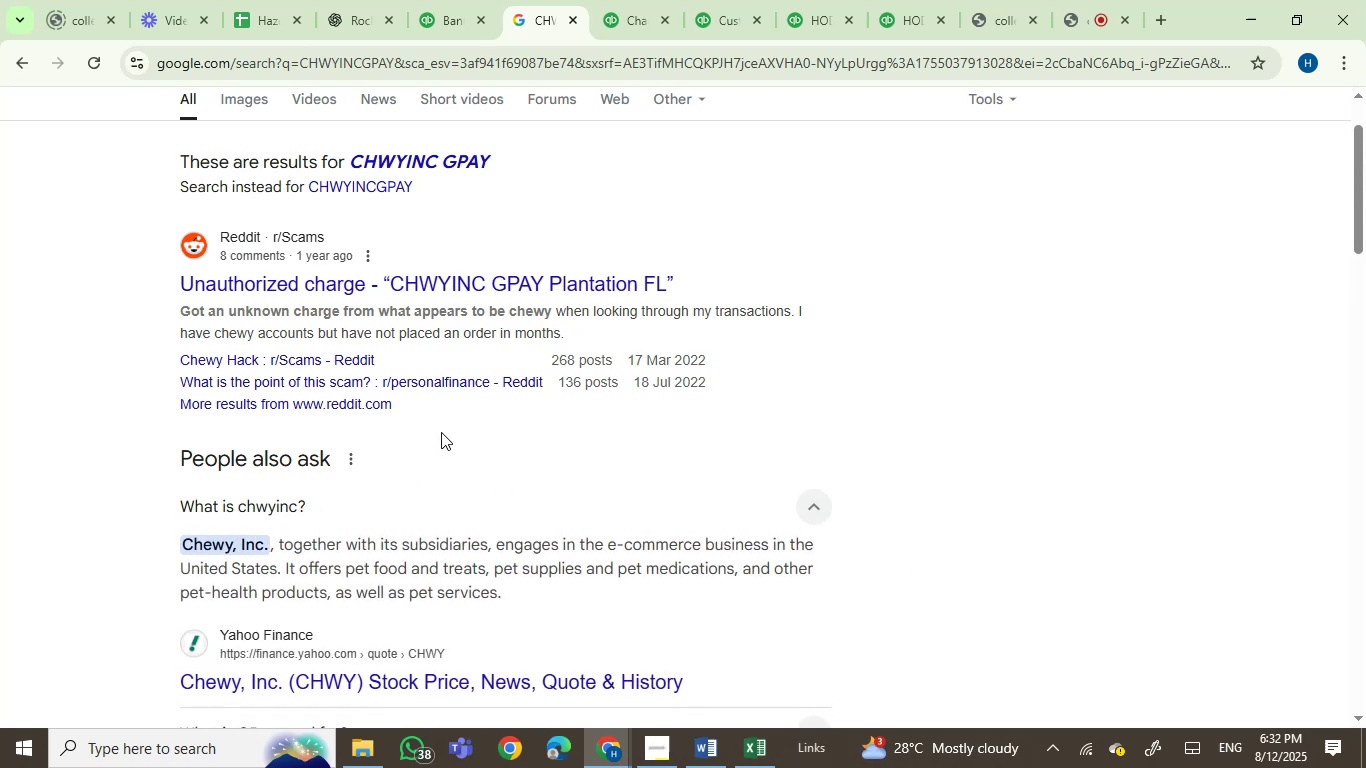 
wait(12.4)
 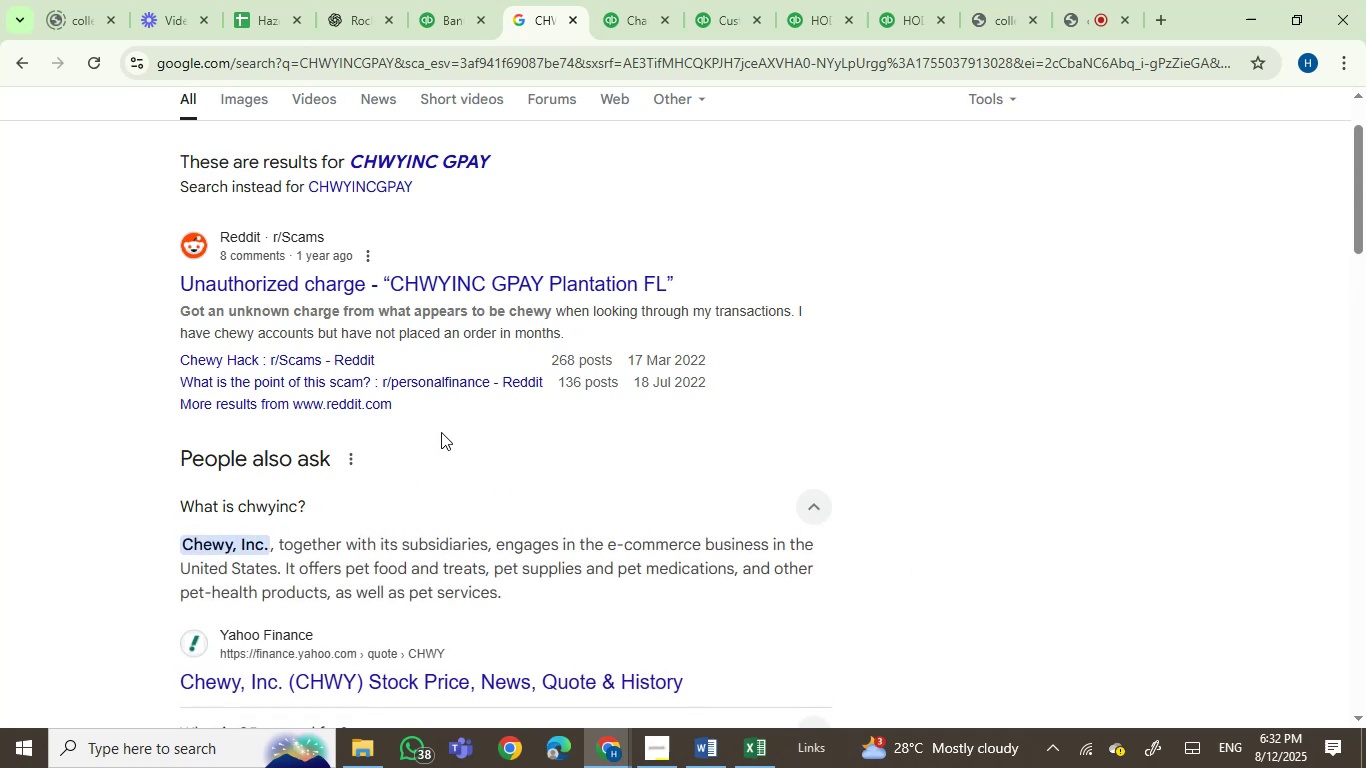 
left_click([451, 13])
 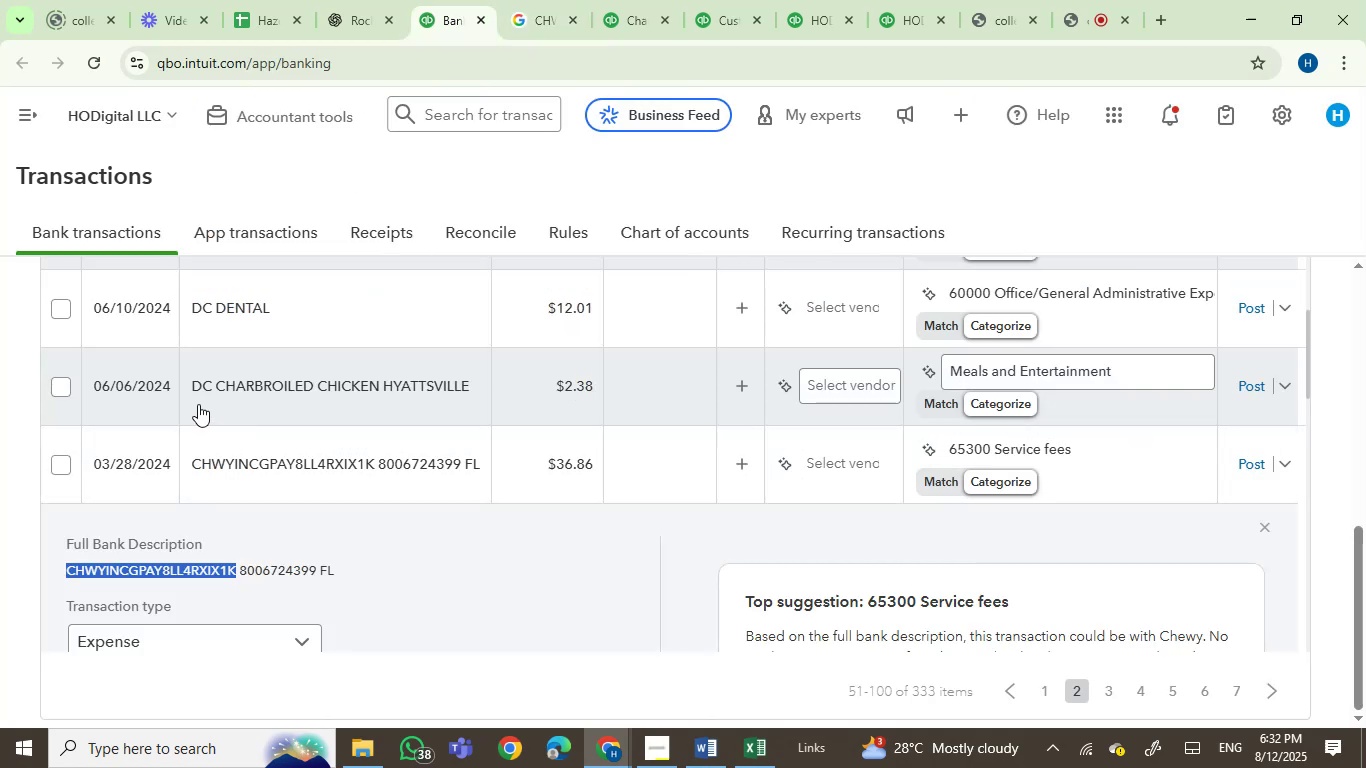 
mouse_move([255, 387])
 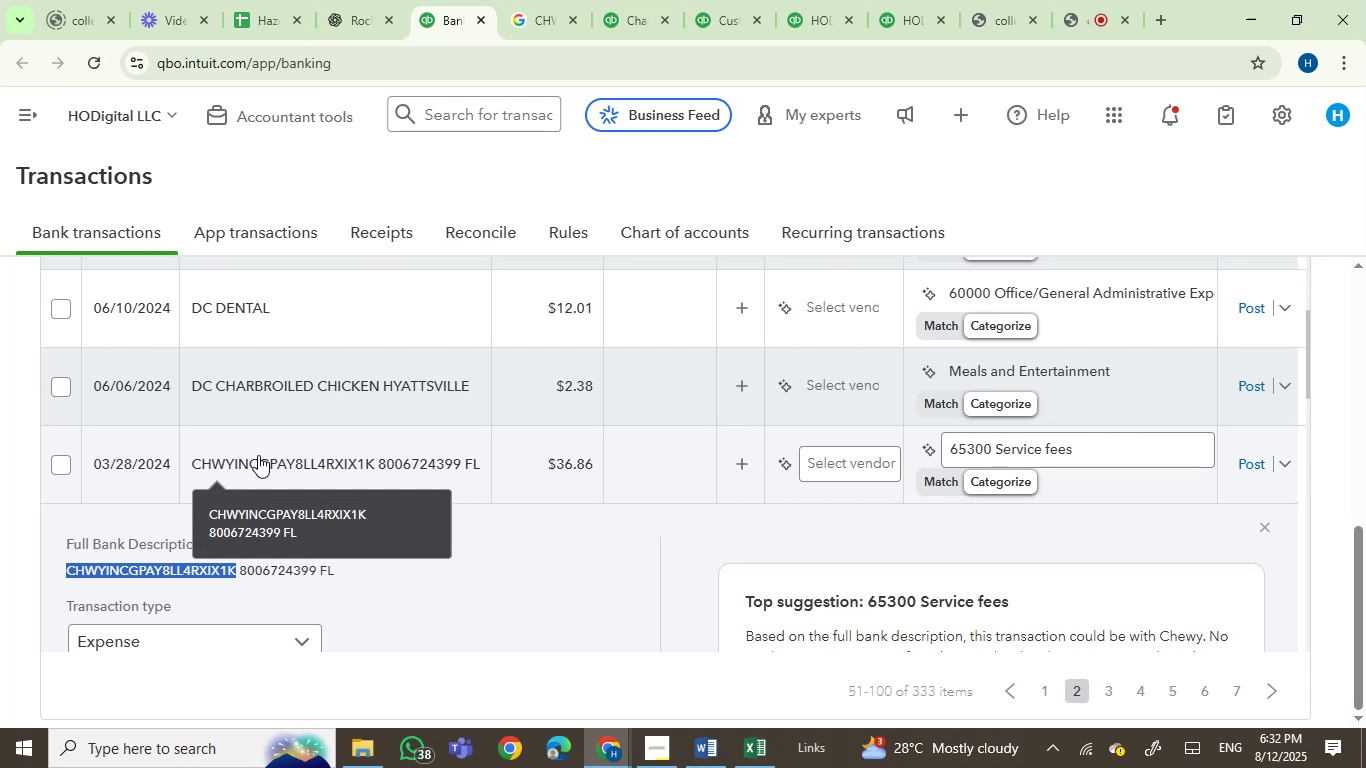 
left_click([258, 455])
 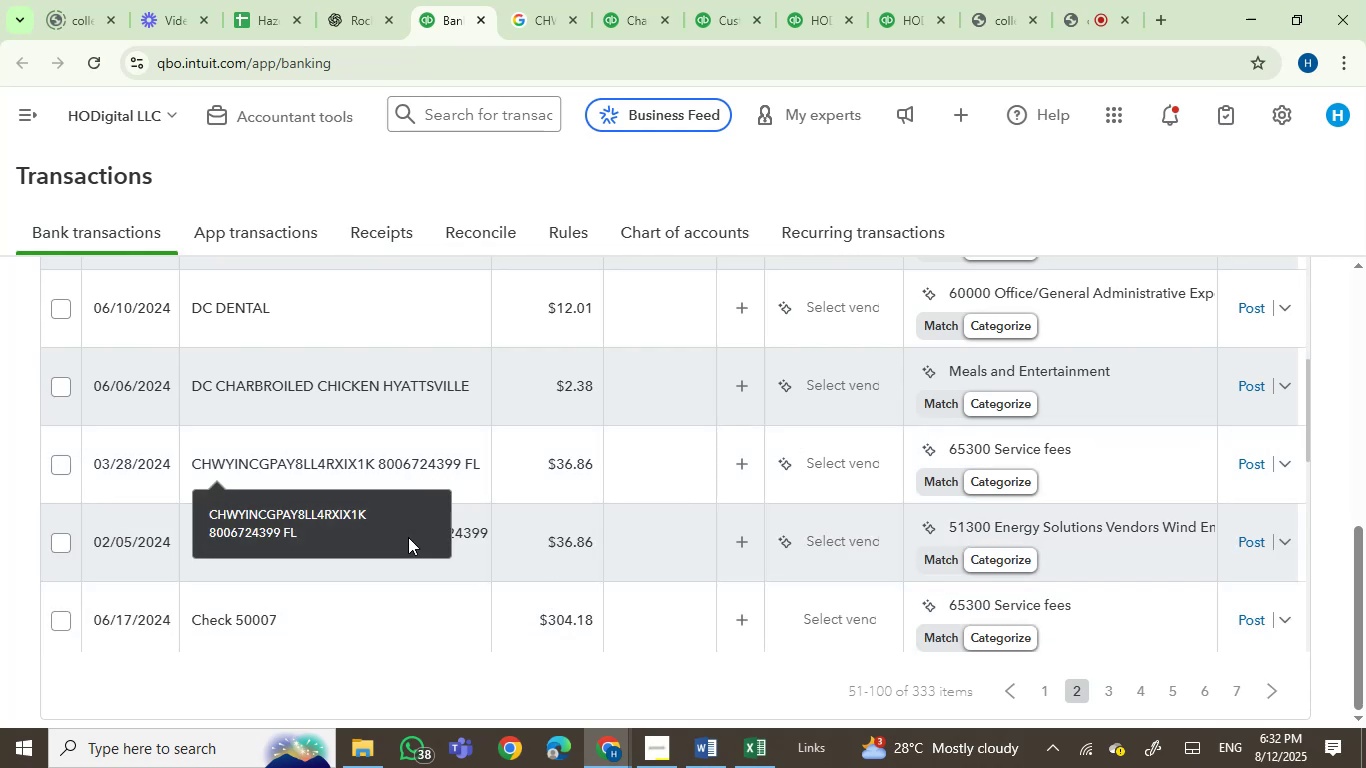 
mouse_move([454, 542])
 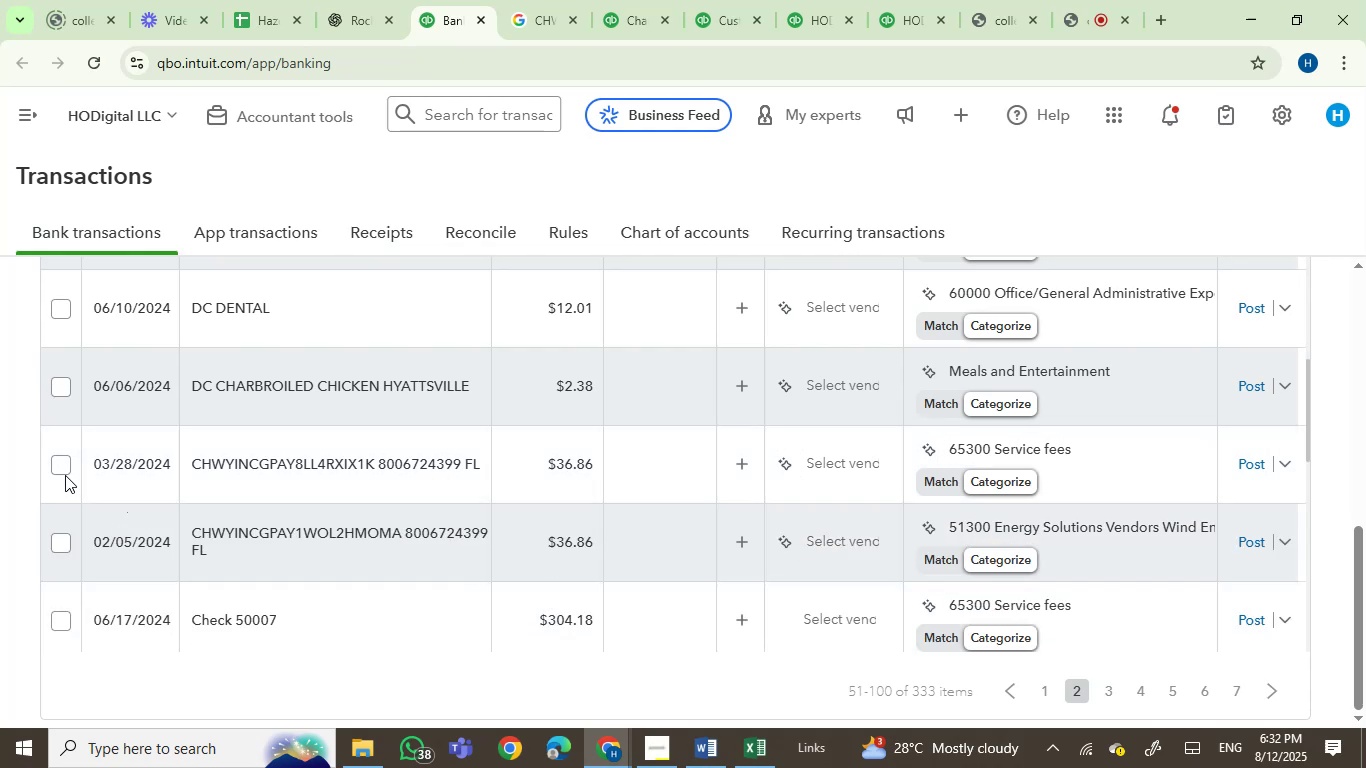 
left_click([64, 461])
 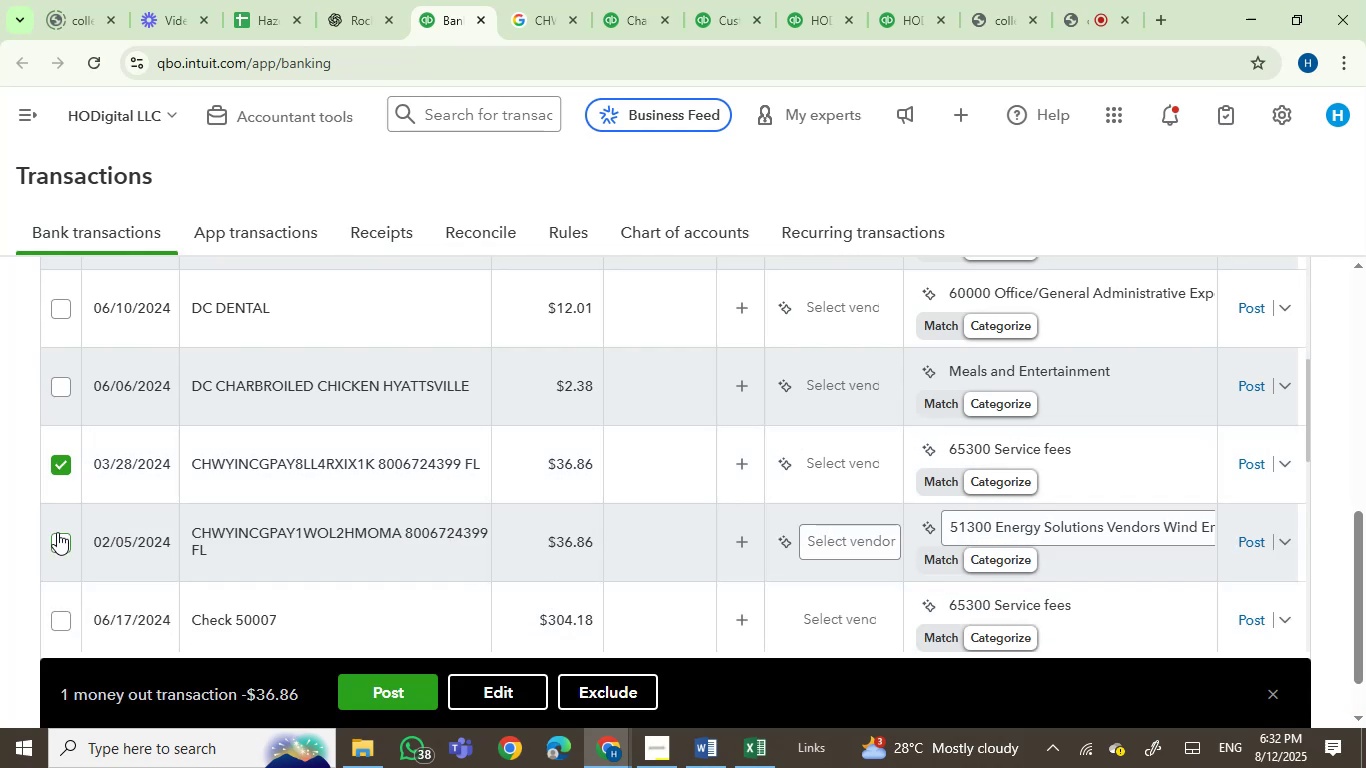 
left_click([57, 532])
 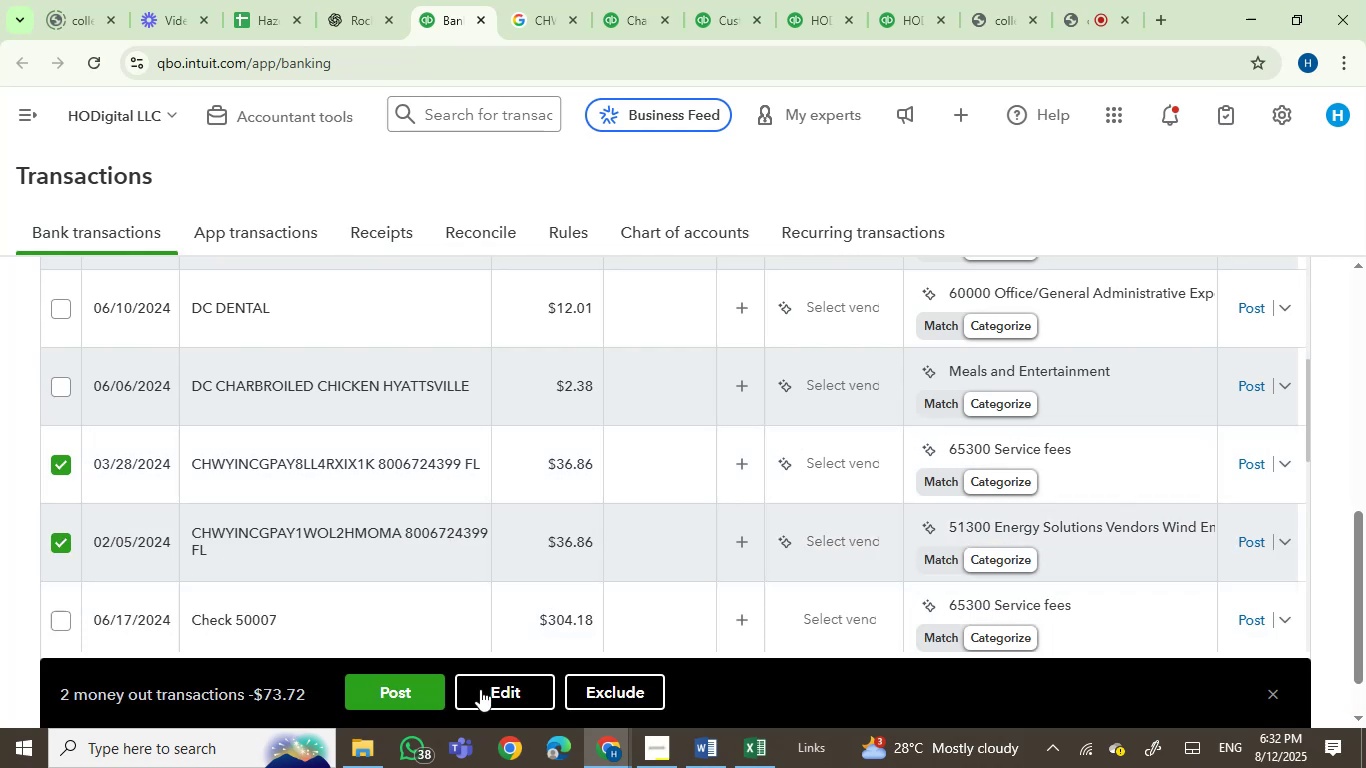 
left_click([491, 699])
 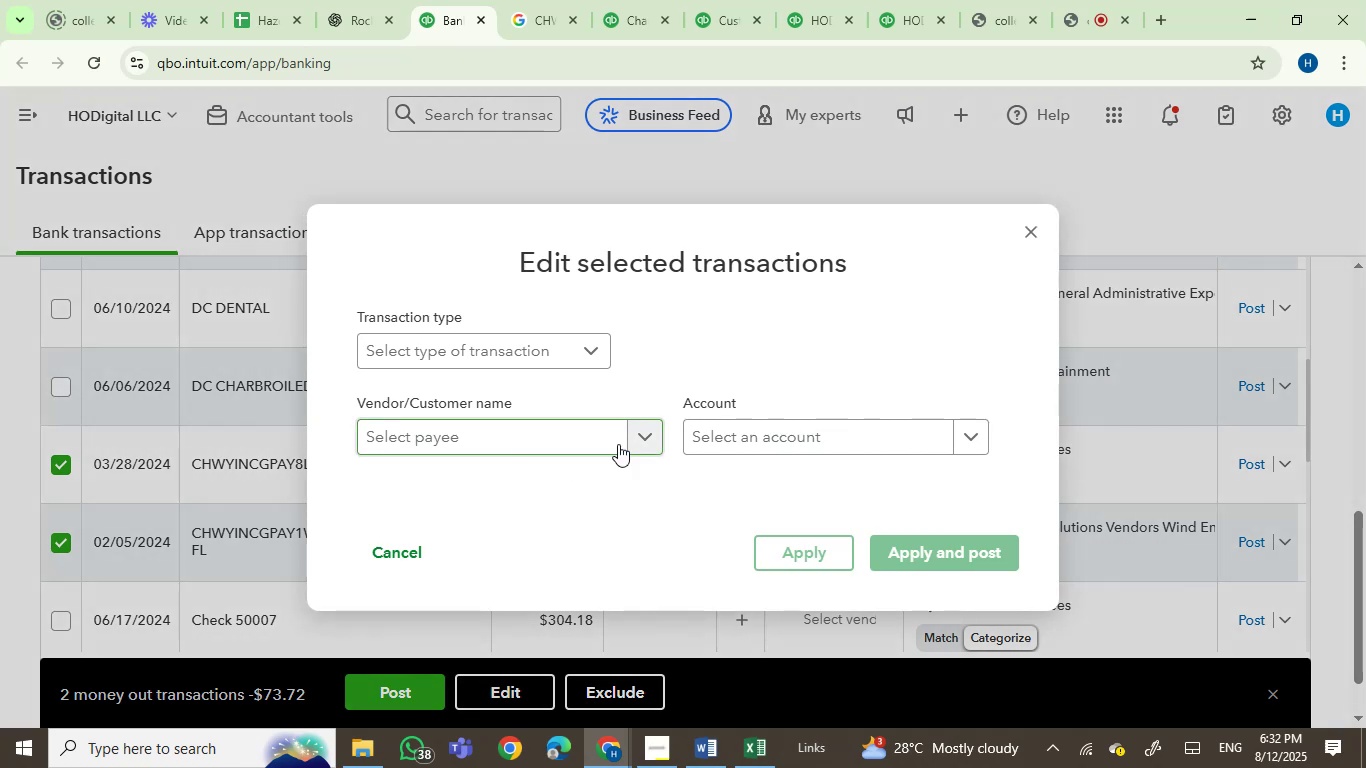 
left_click([743, 440])
 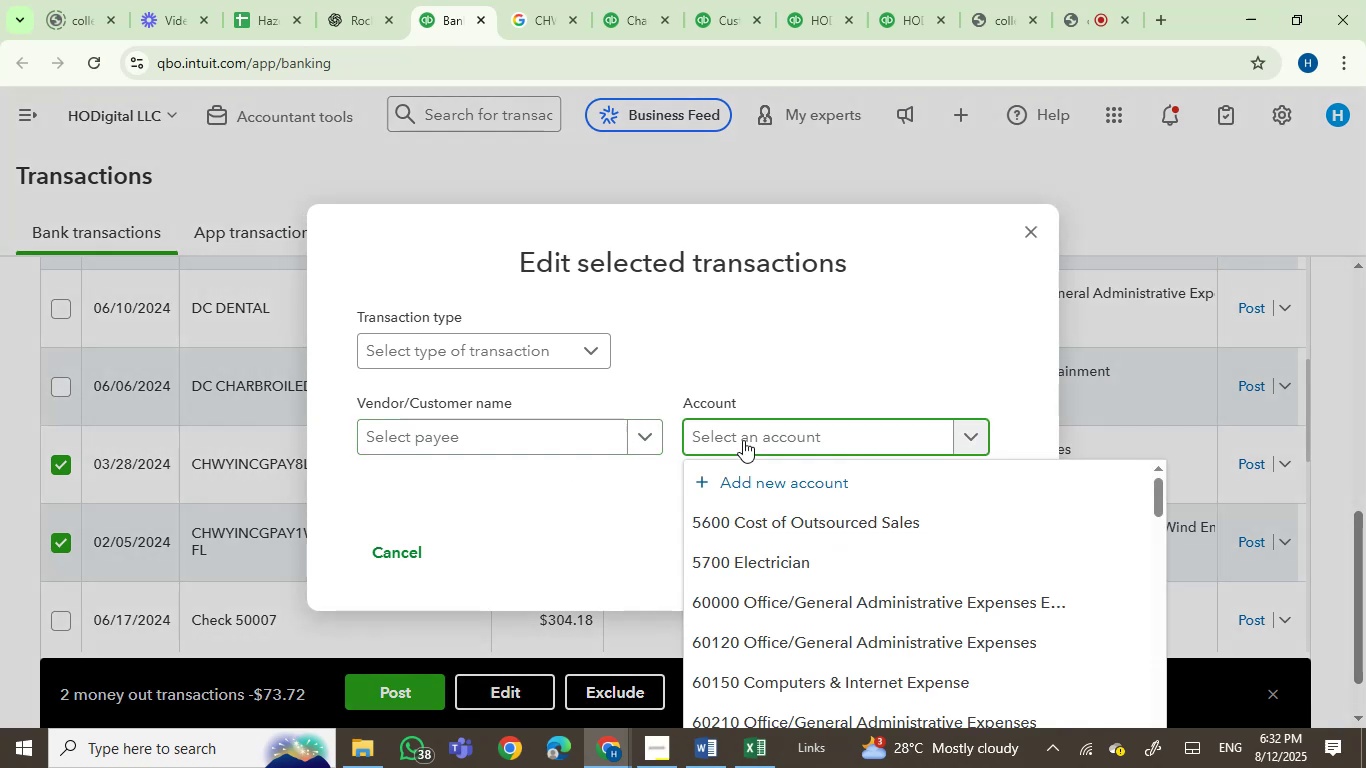 
type(owner)
 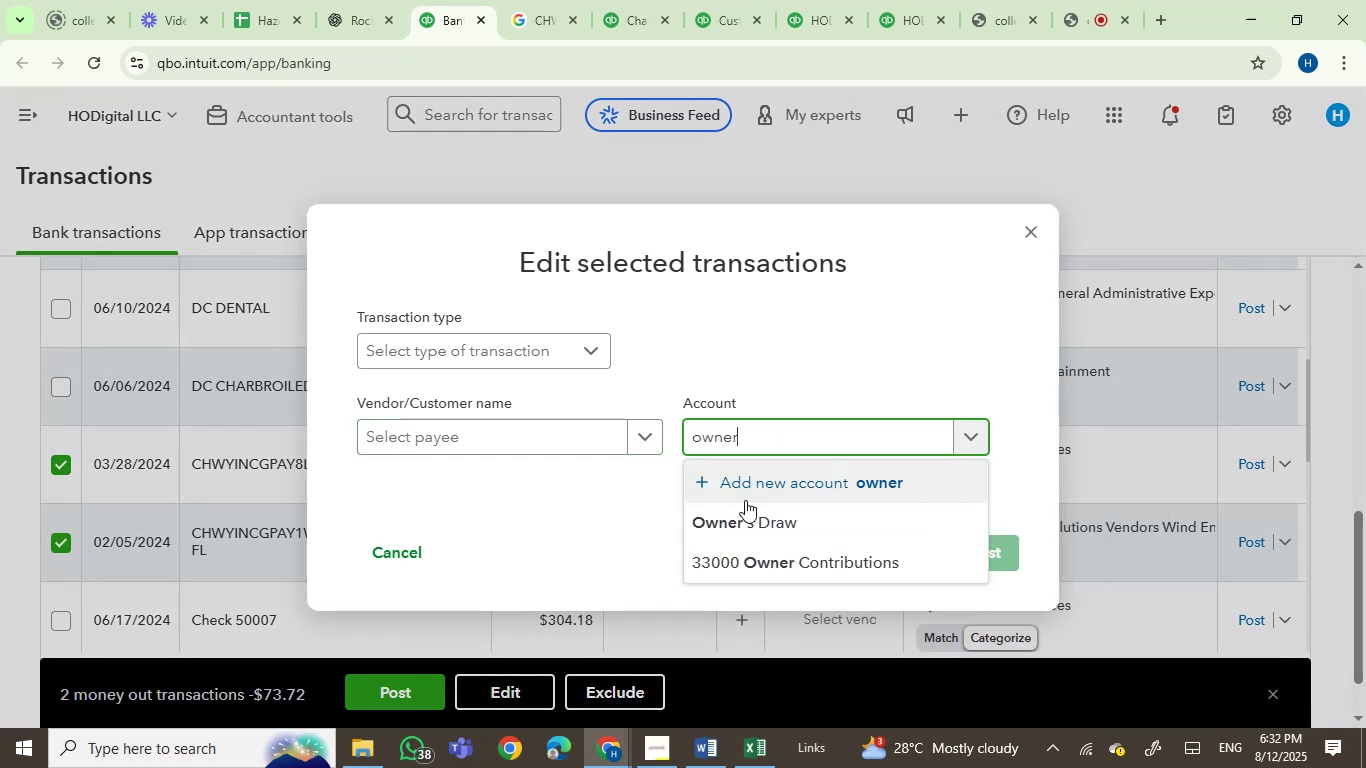 
left_click([747, 517])
 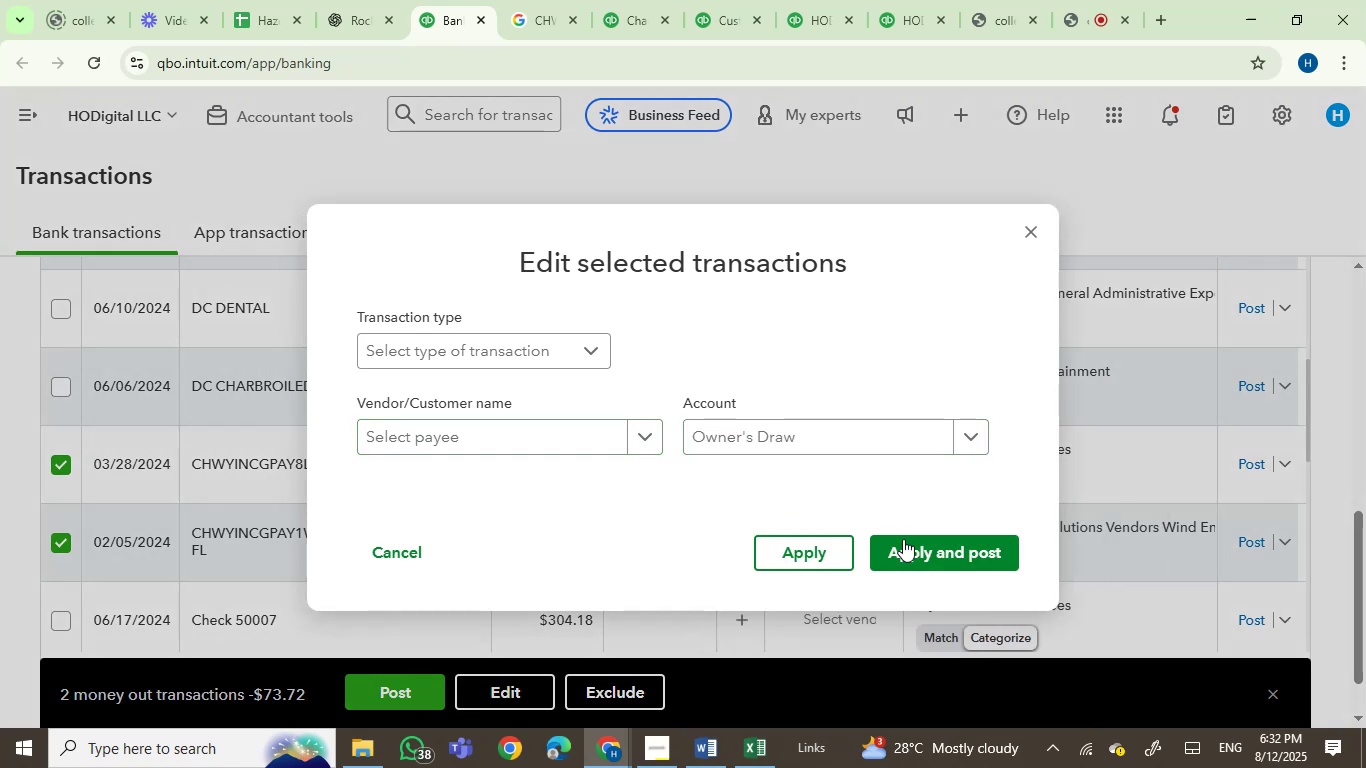 
left_click([909, 546])
 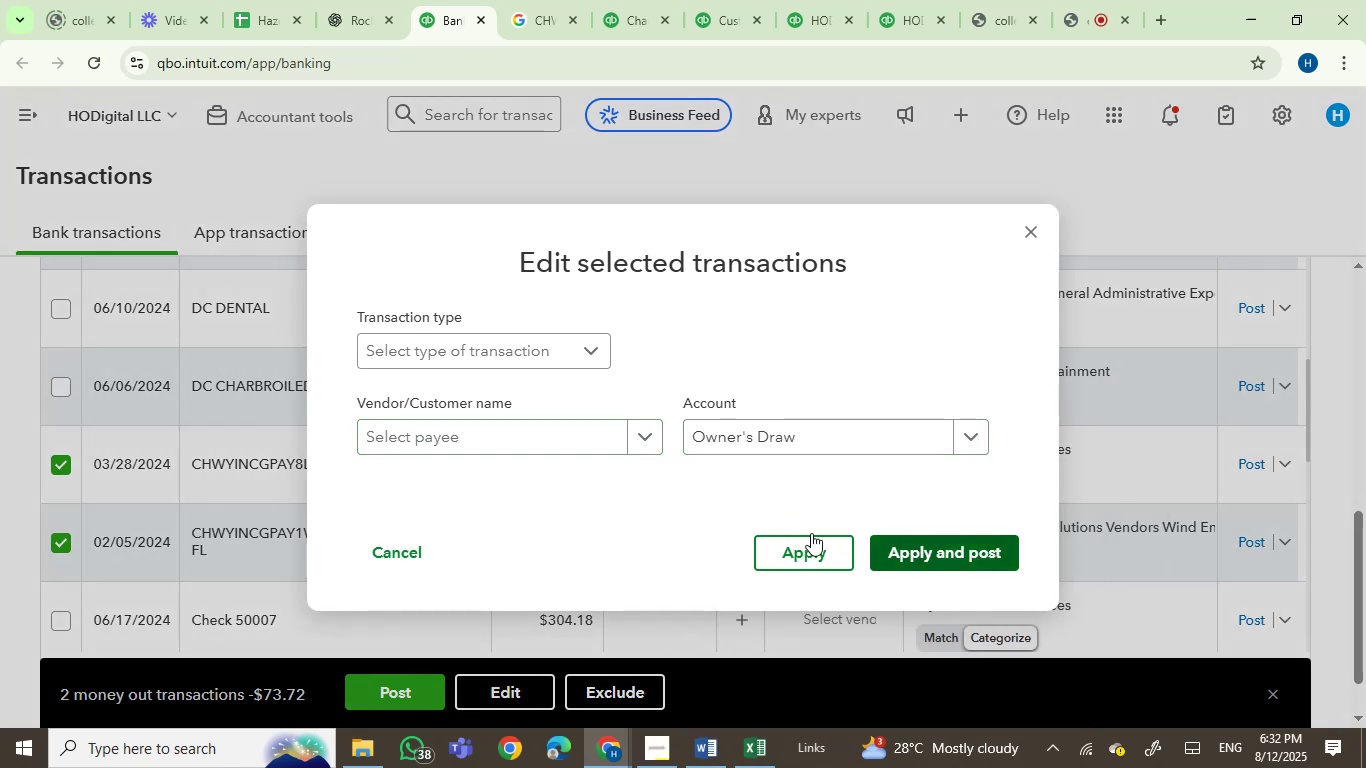 
mouse_move([778, 523])
 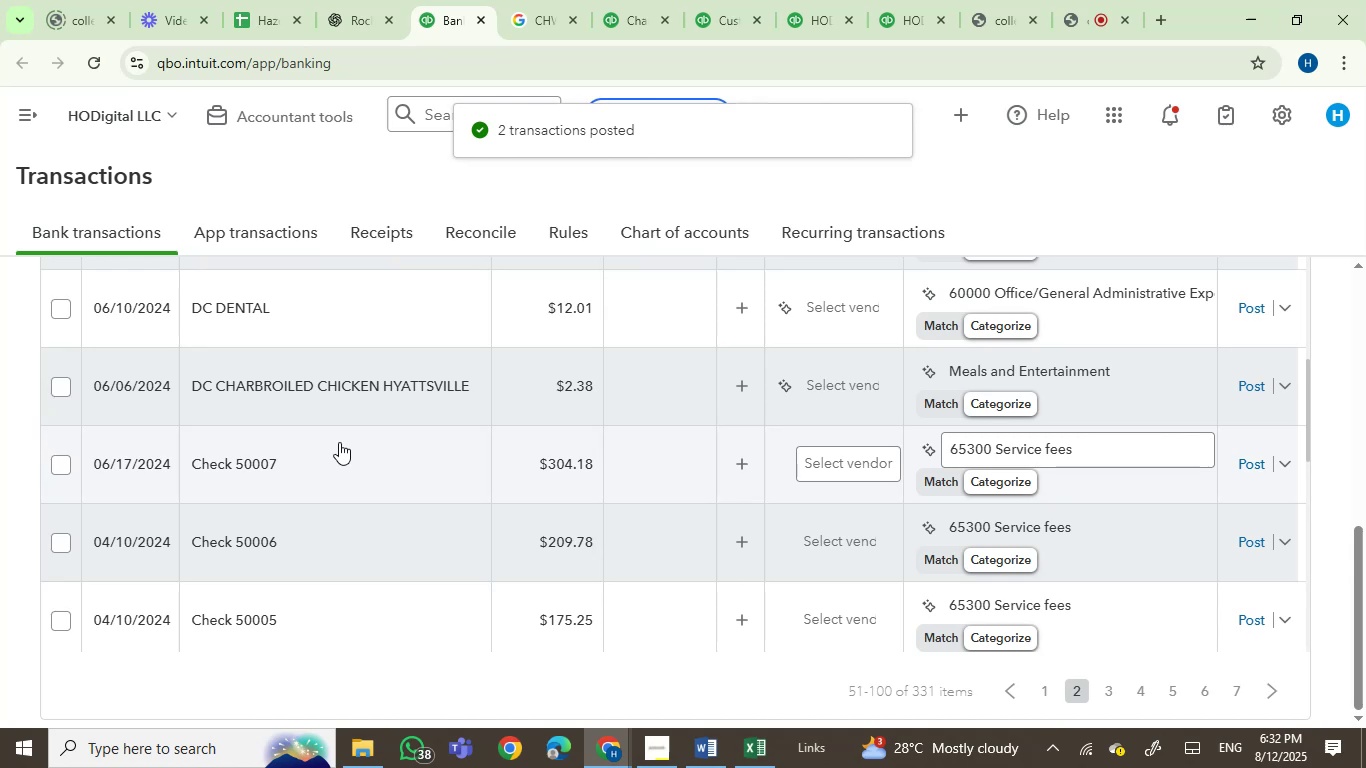 
scroll: coordinate [339, 442], scroll_direction: up, amount: 2.0
 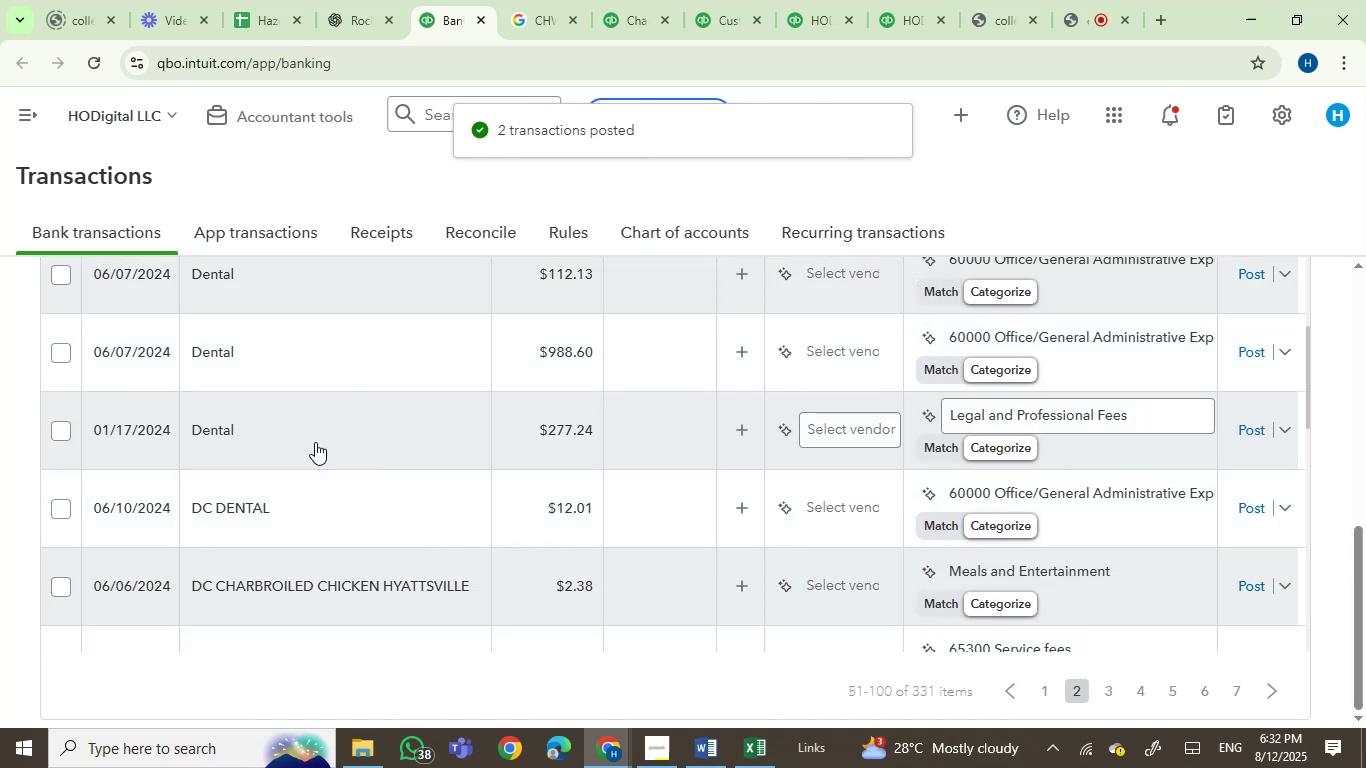 
mouse_move([220, 413])
 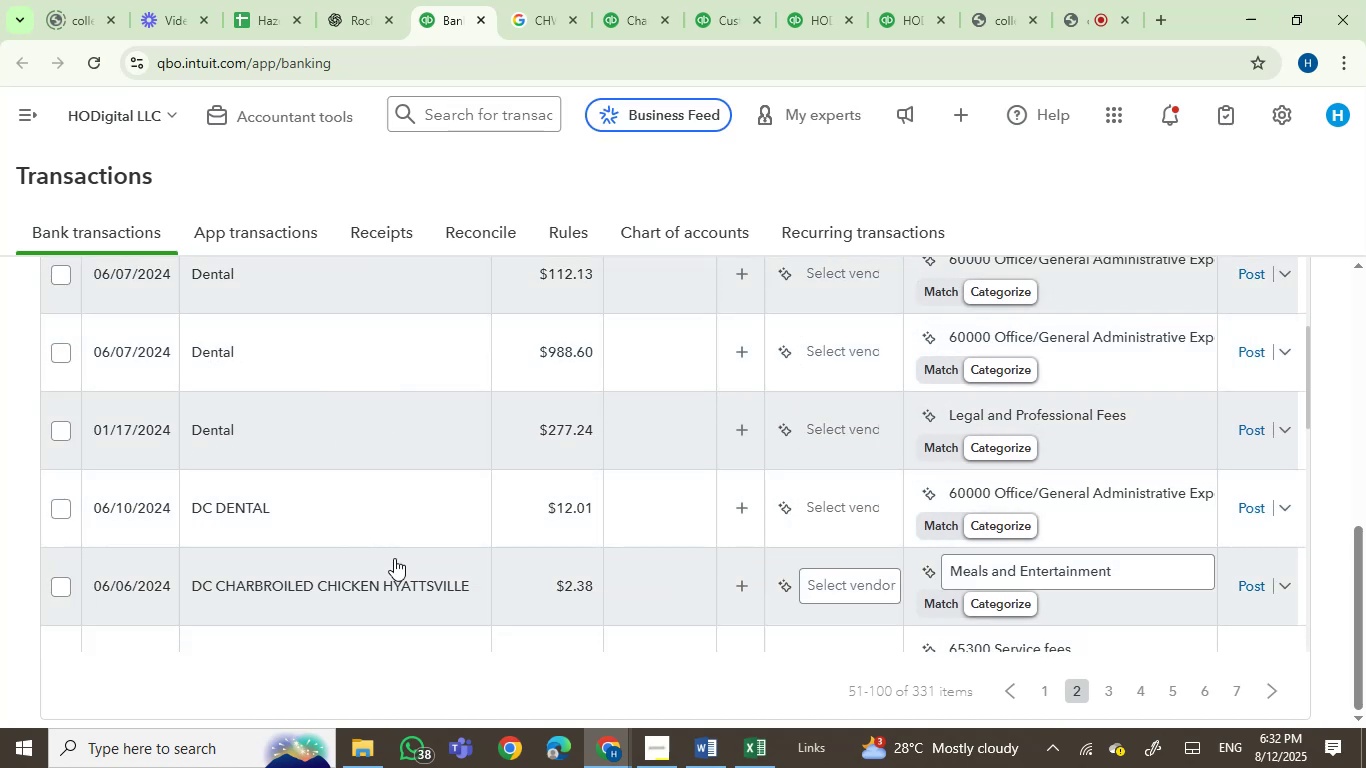 
wait(8.59)
 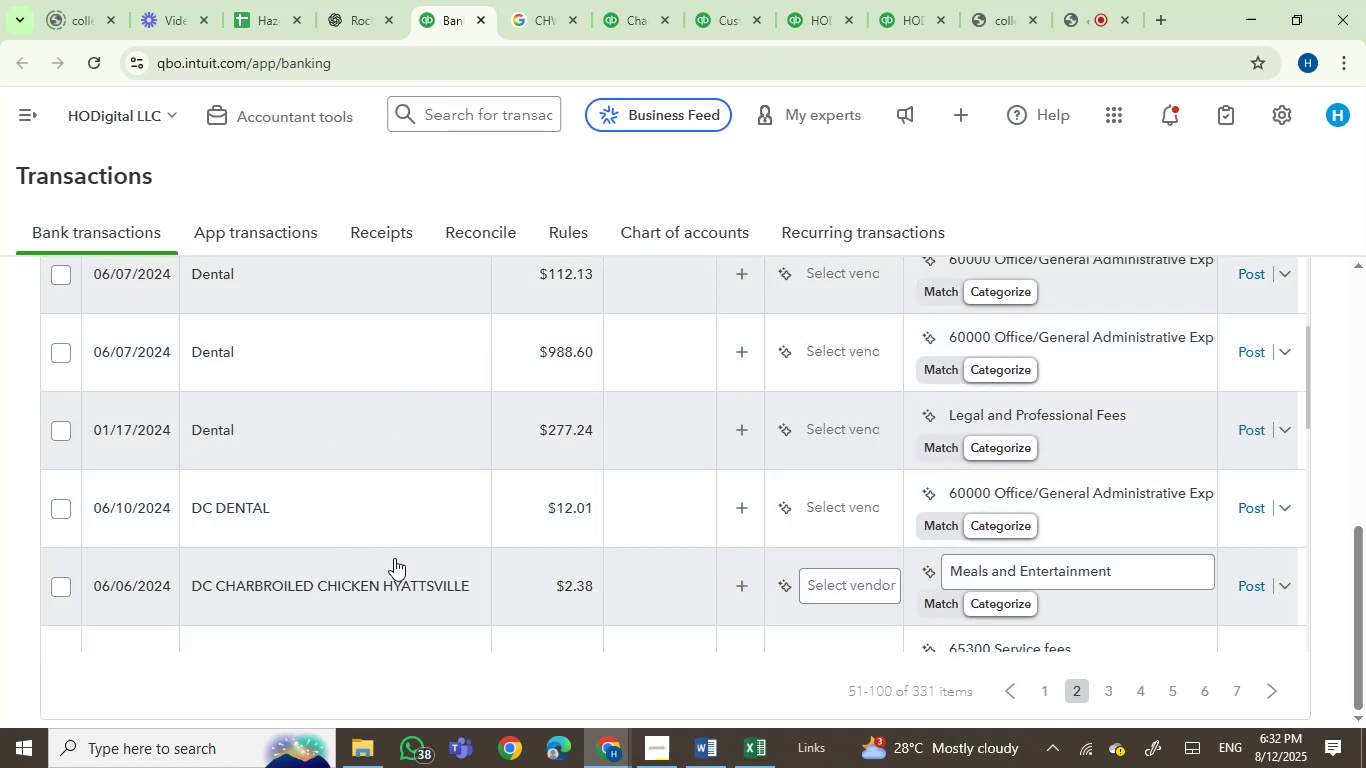 
left_click([233, 512])
 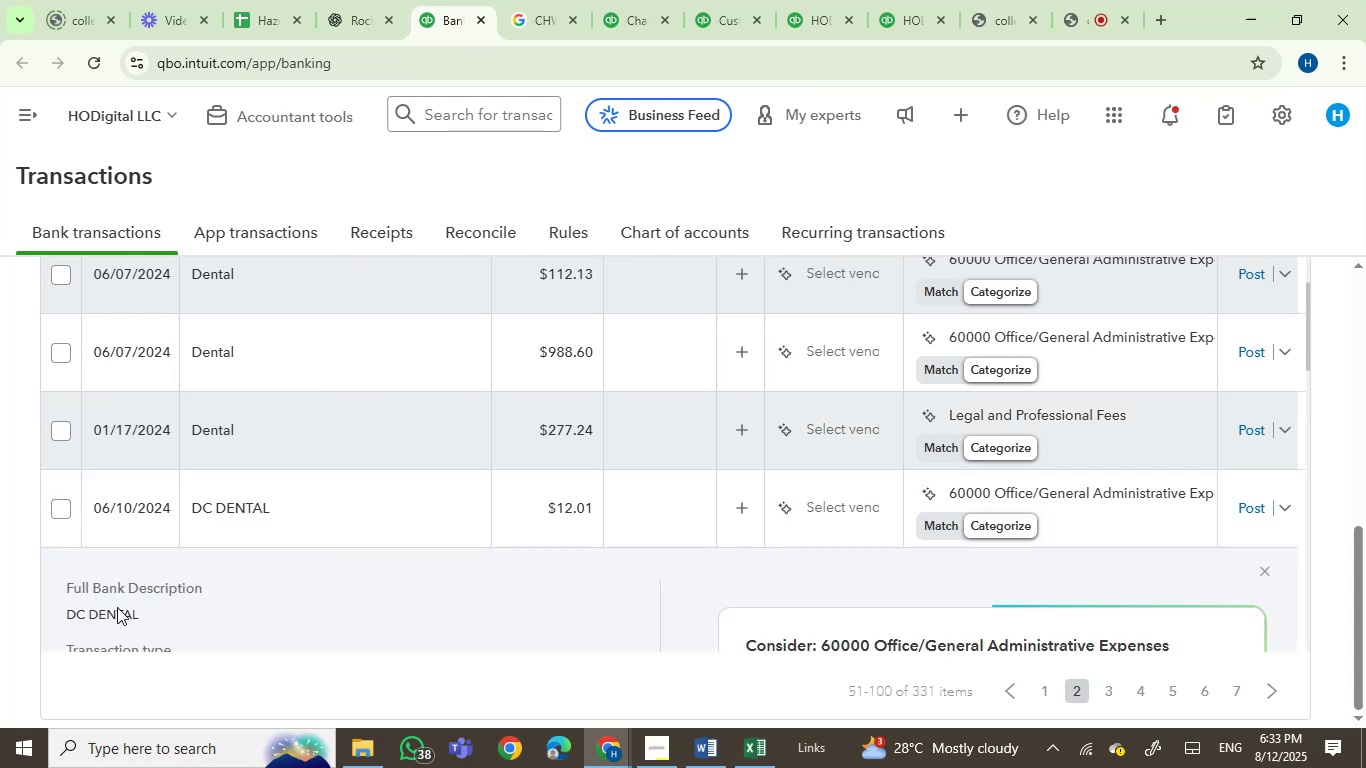 
left_click([116, 609])
 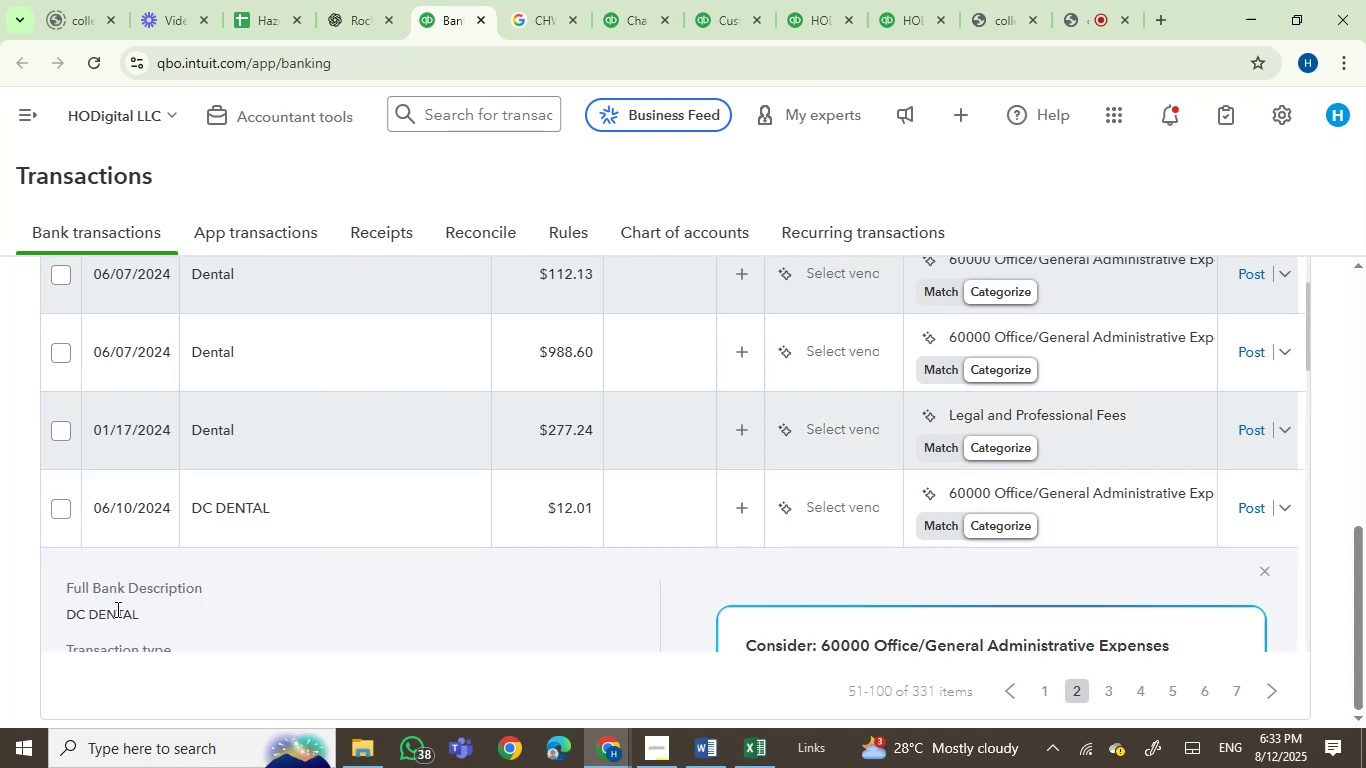 
left_click_drag(start_coordinate=[116, 609], to_coordinate=[73, 616])
 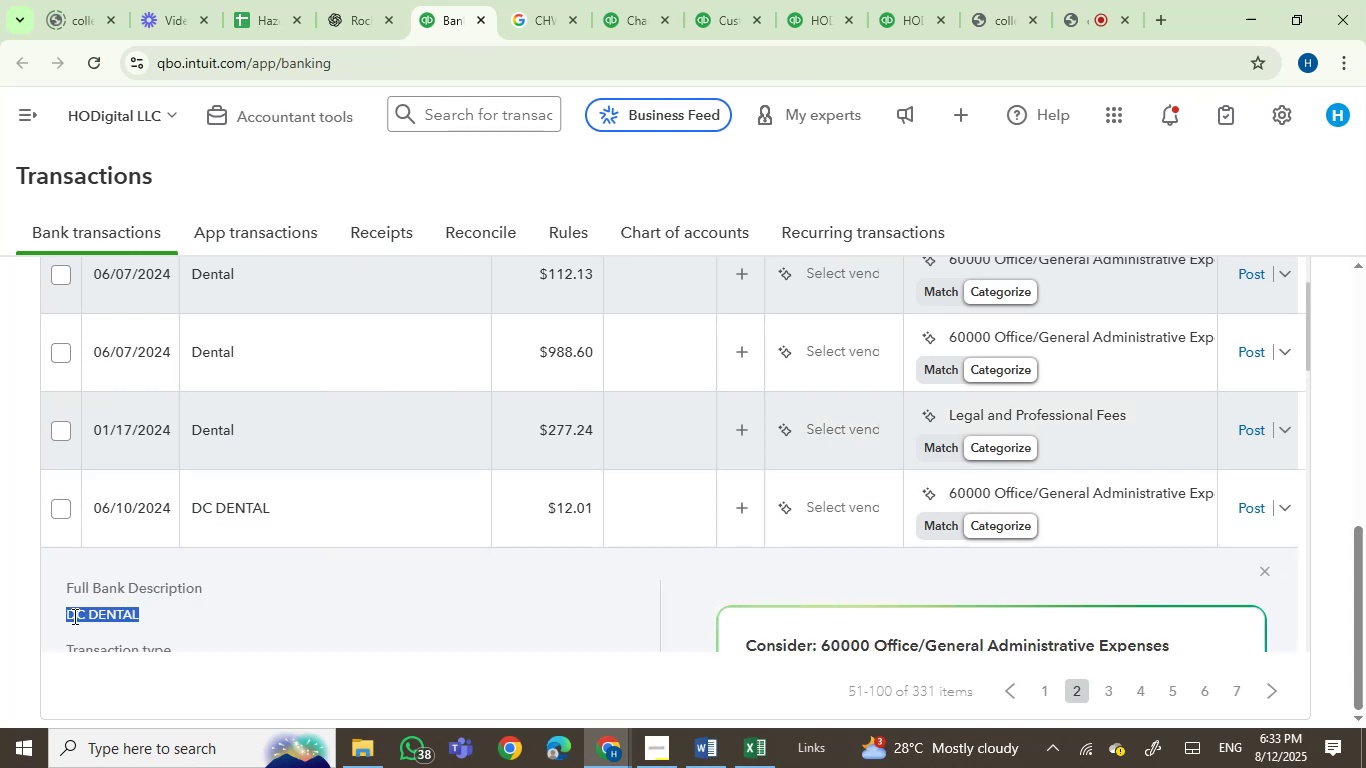 
key(Control+C)
 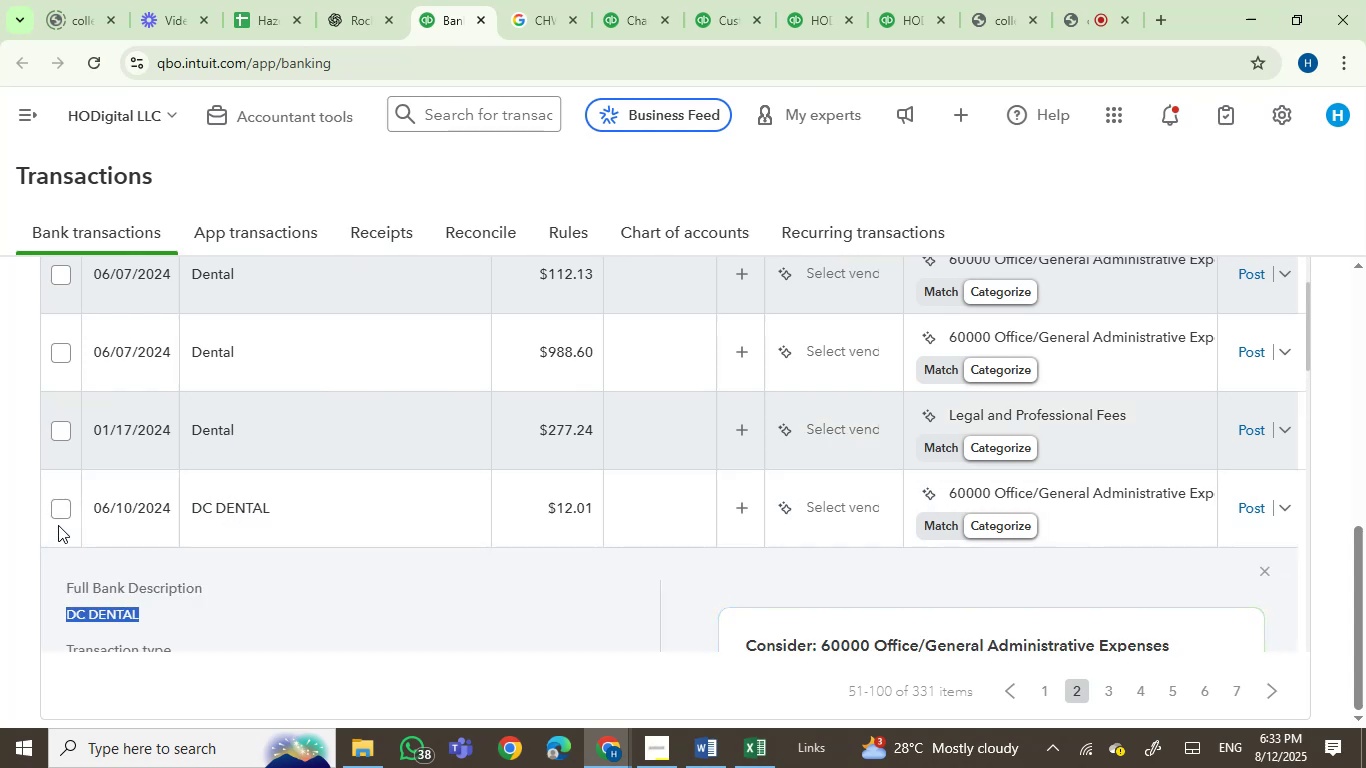 
left_click([56, 511])
 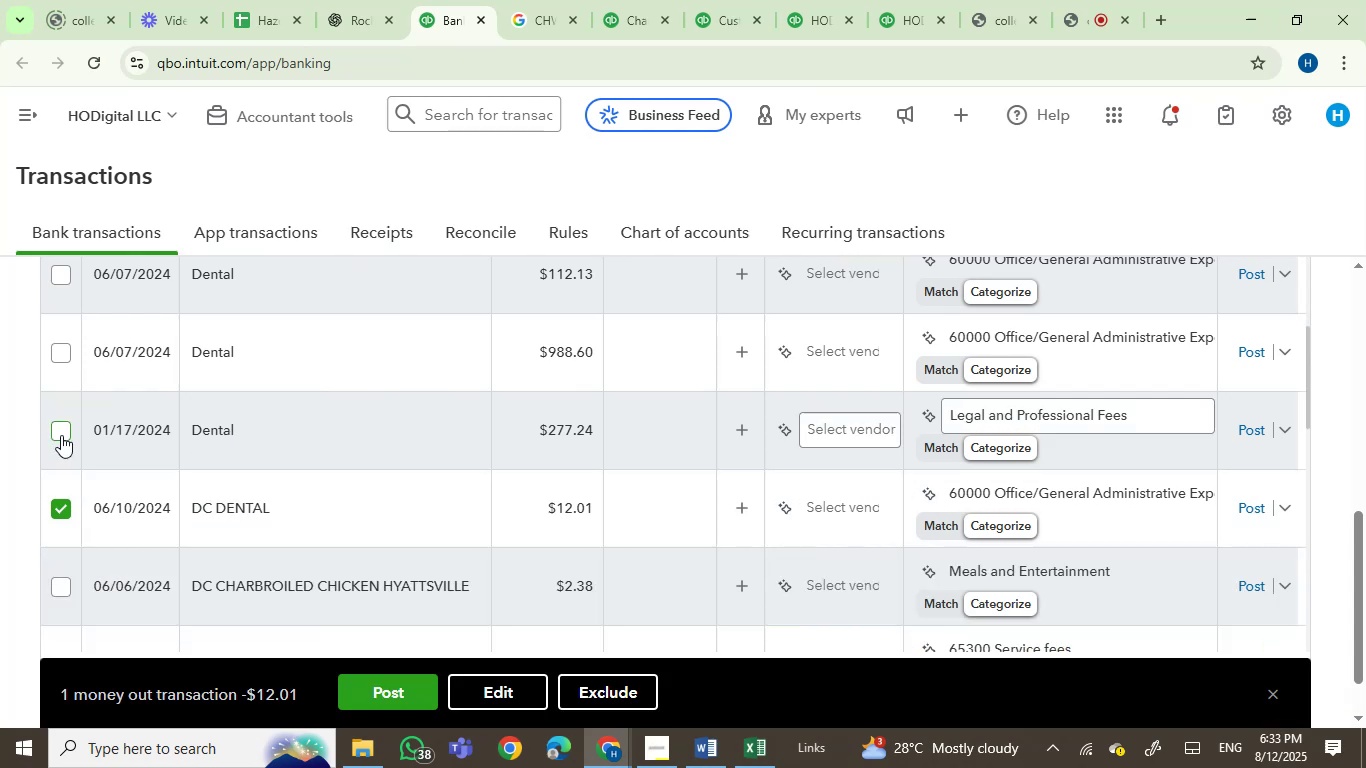 
left_click([61, 434])
 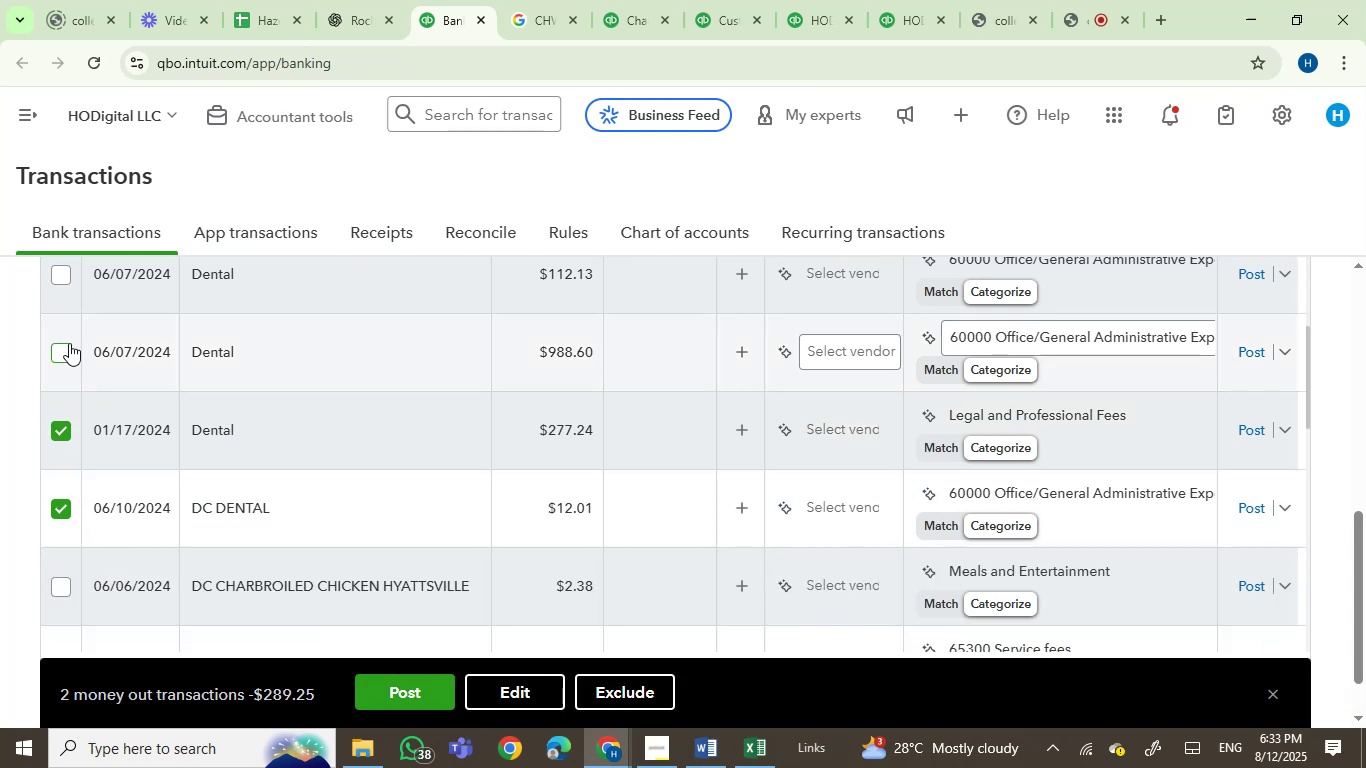 
left_click([55, 352])
 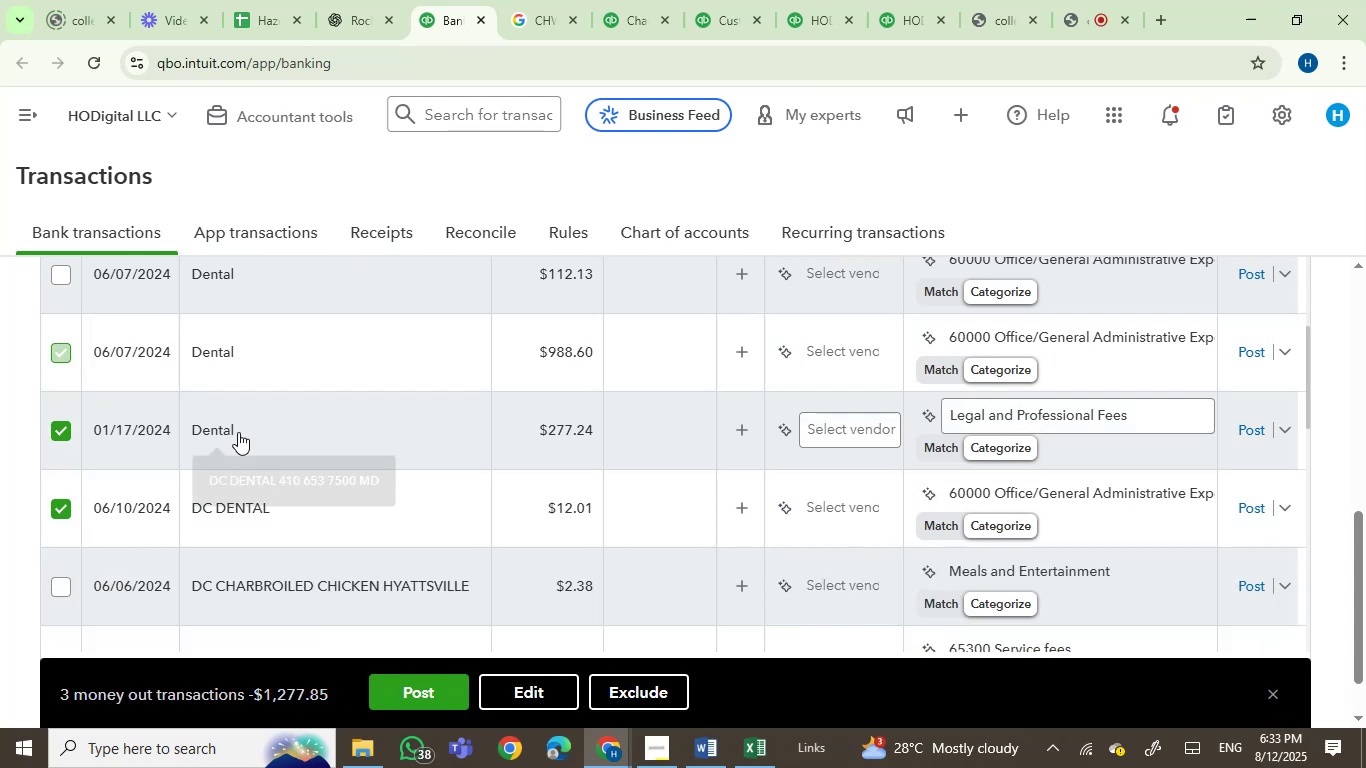 
scroll: coordinate [238, 432], scroll_direction: up, amount: 2.0
 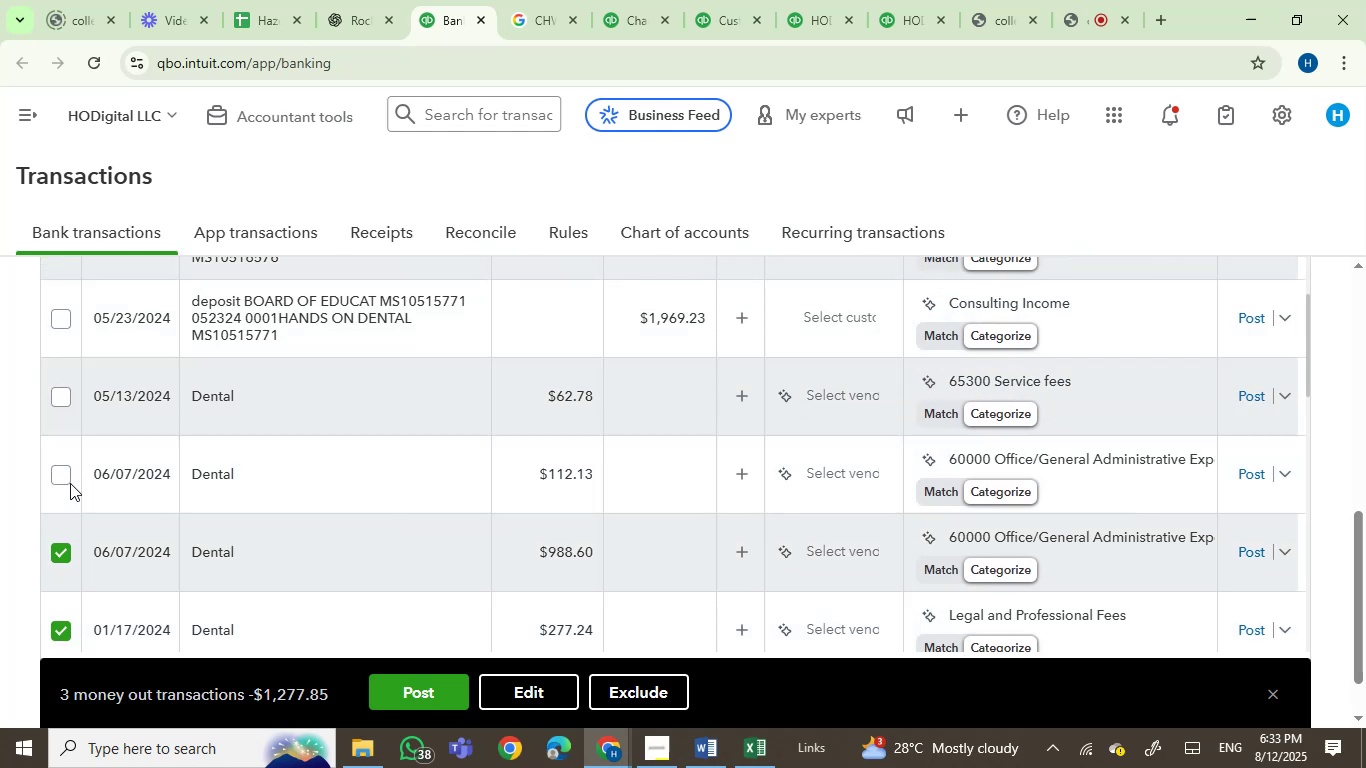 
left_click([55, 476])
 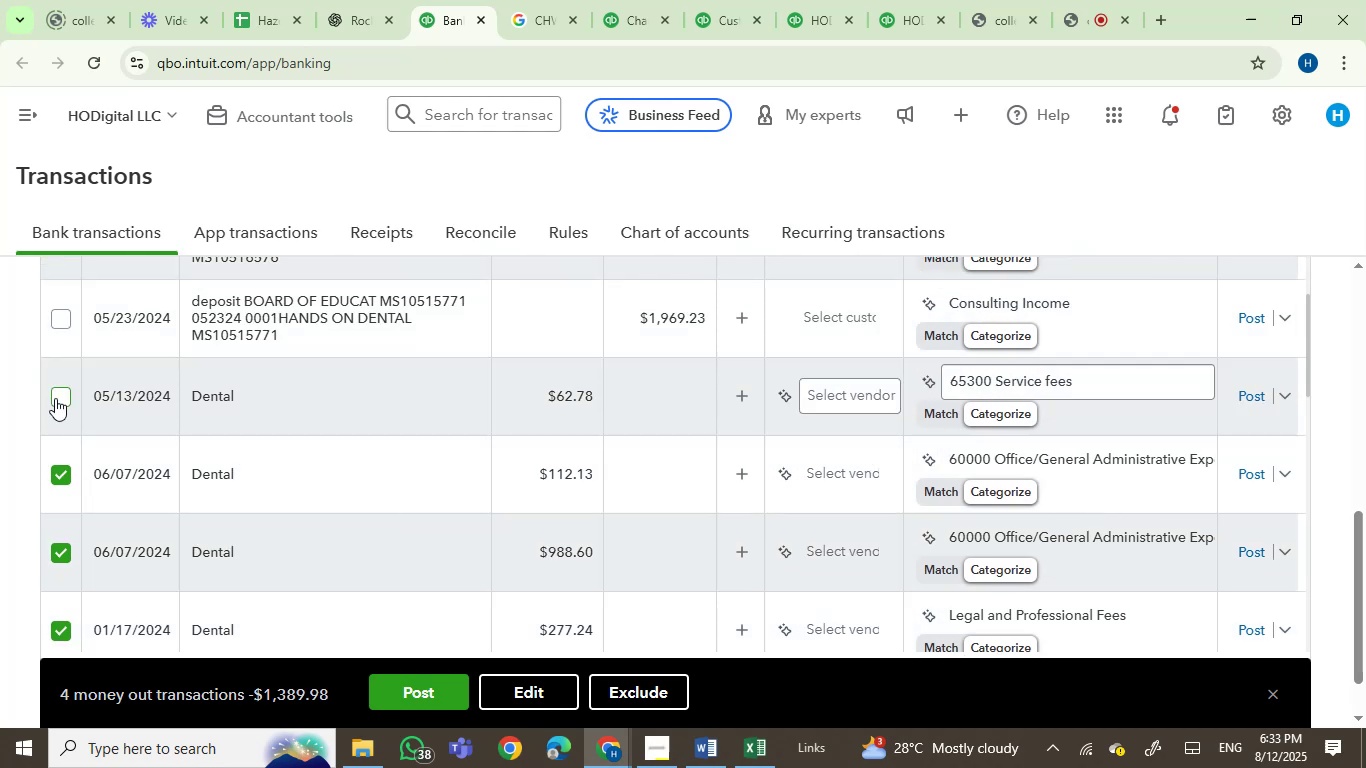 
left_click([55, 398])
 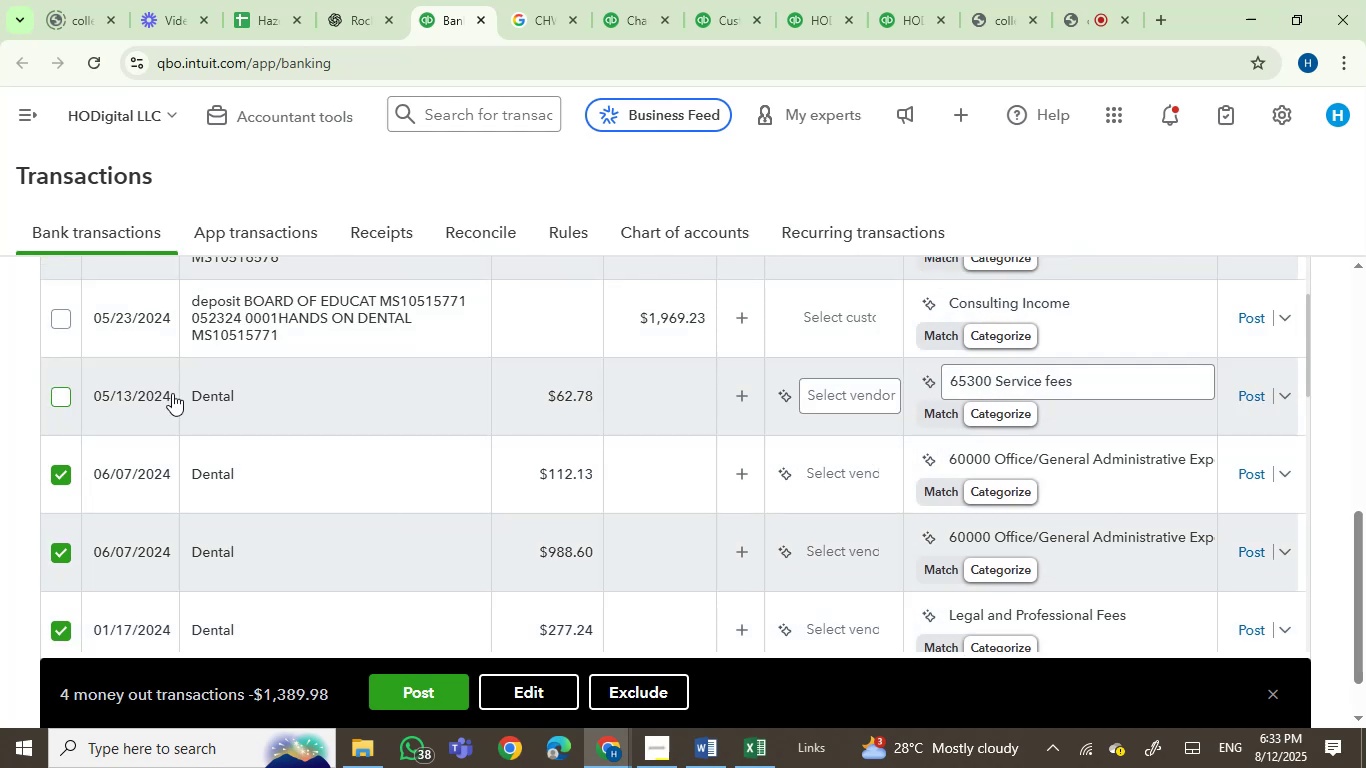 
mouse_move([192, 416])
 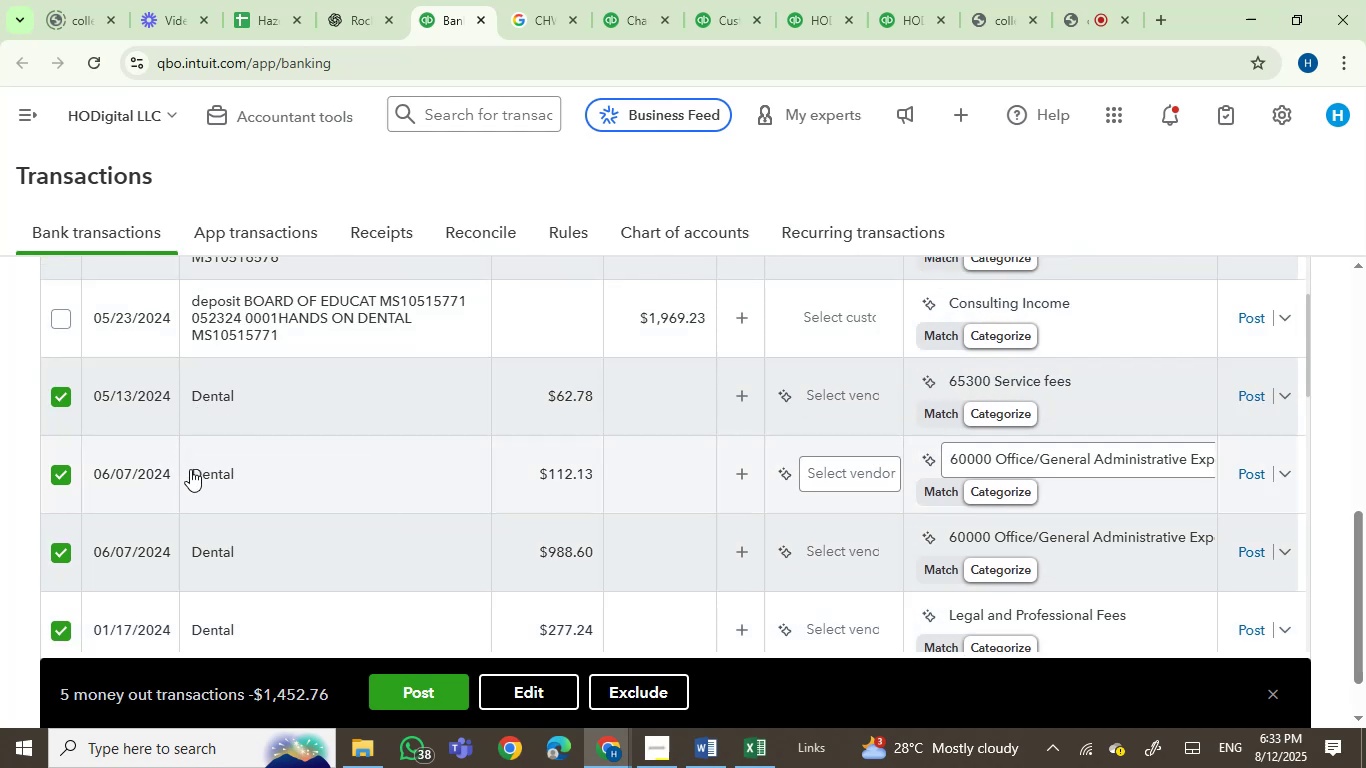 
mouse_move([201, 506])
 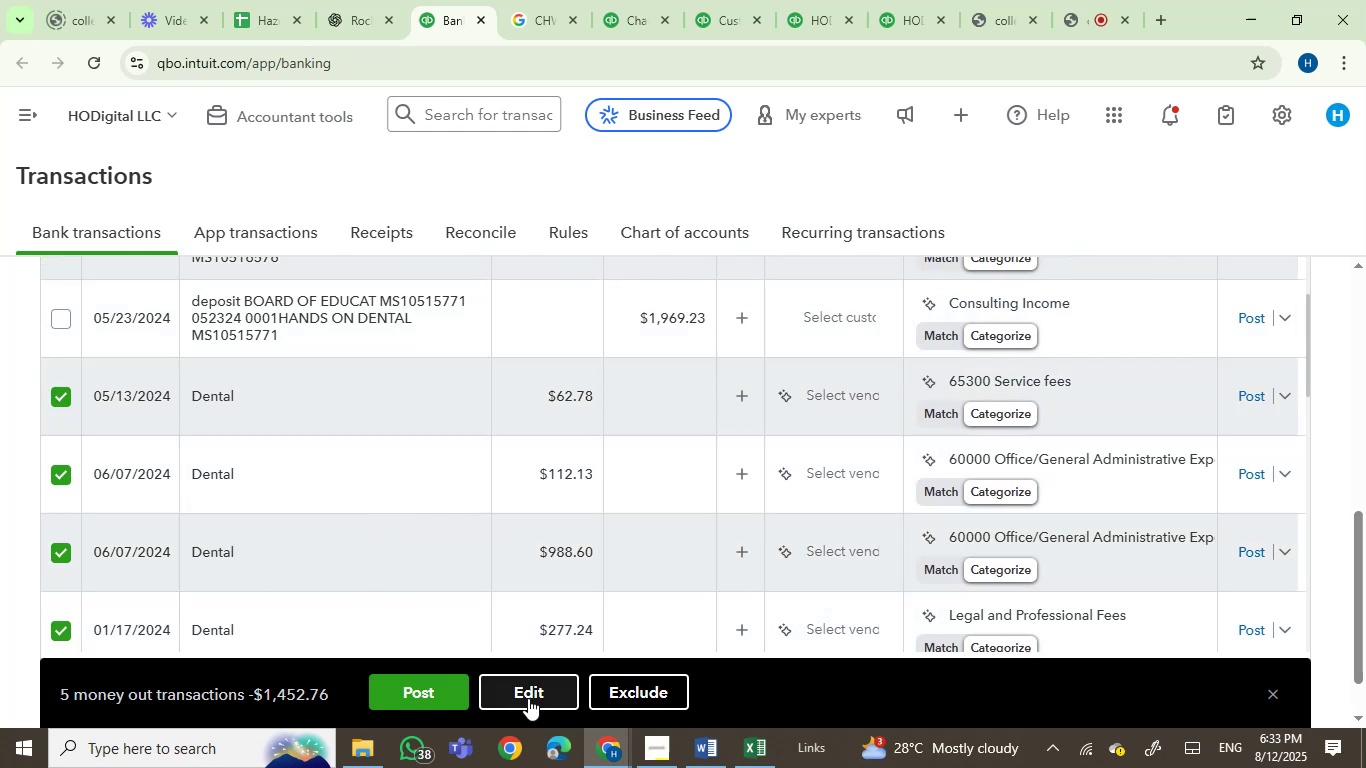 
left_click([535, 697])
 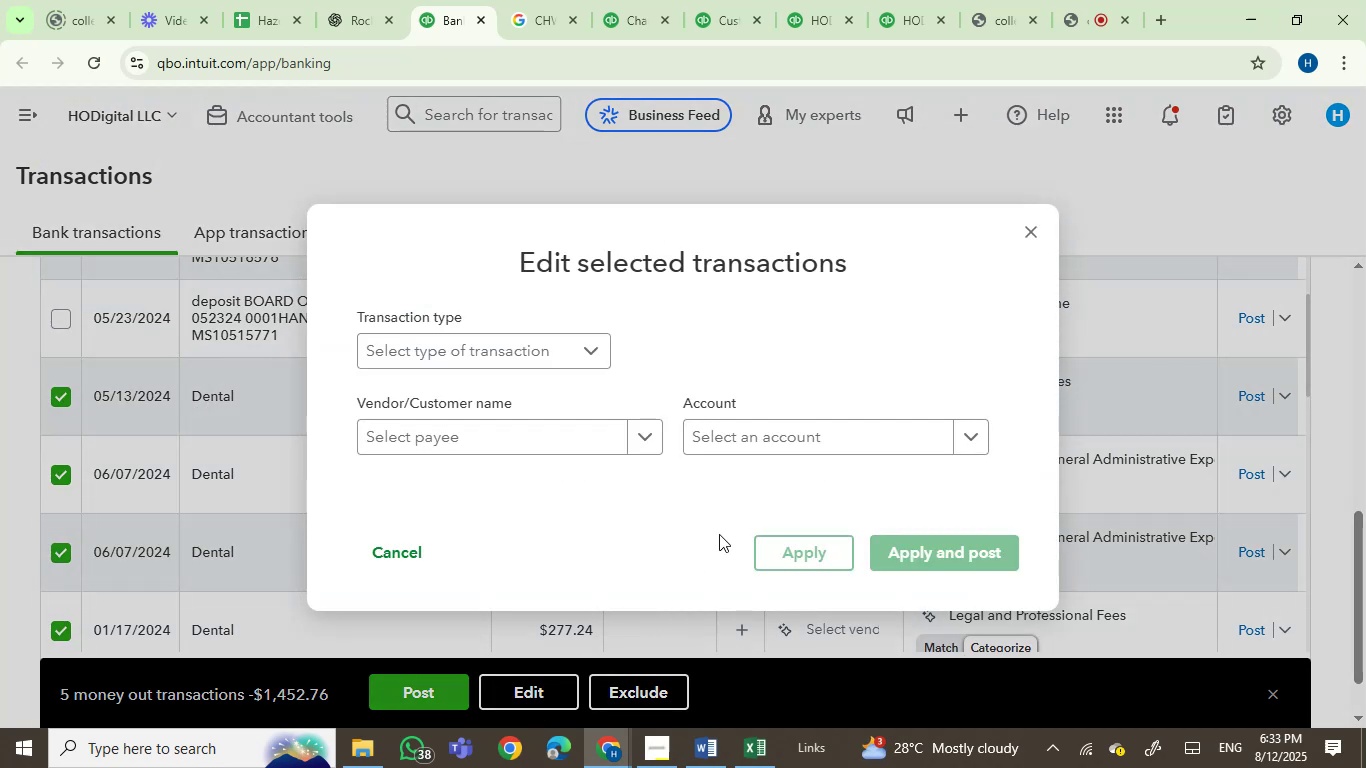 
left_click([754, 429])
 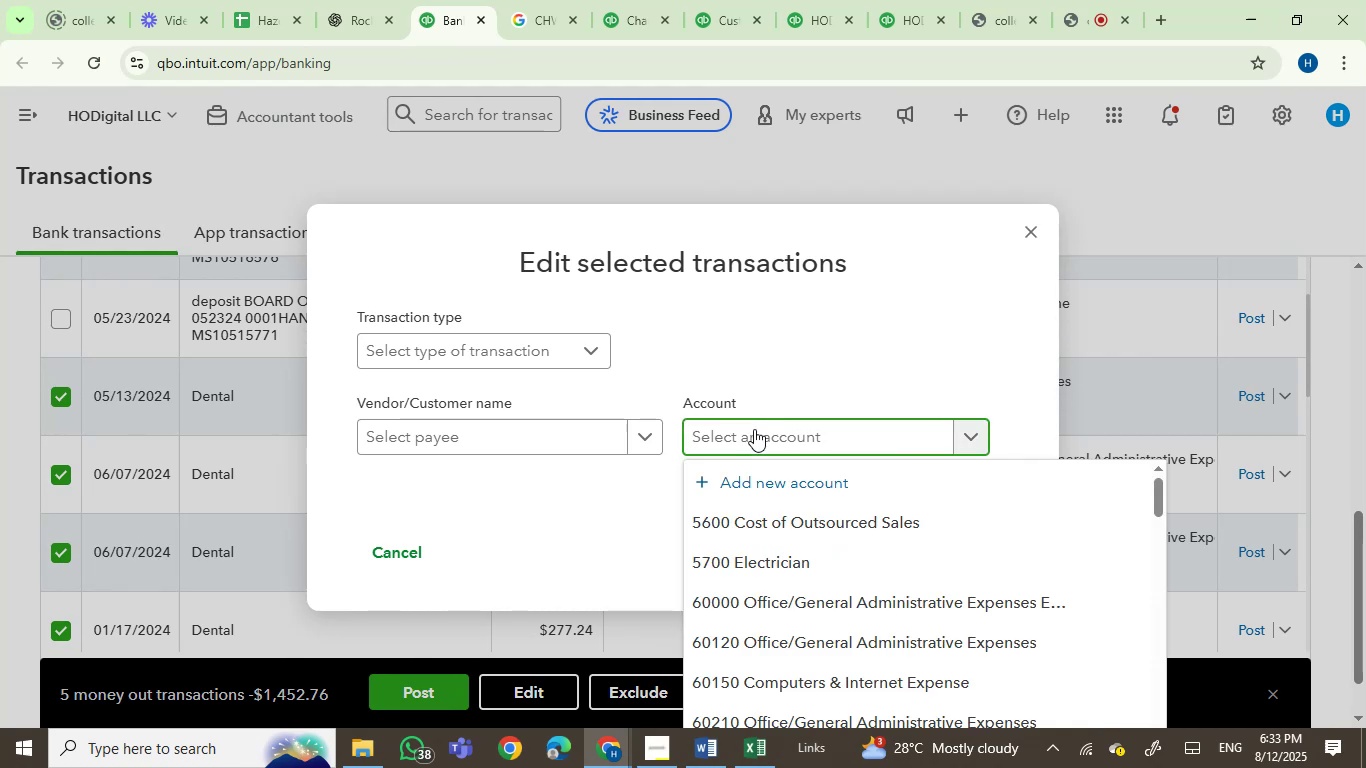 
type(contr)
 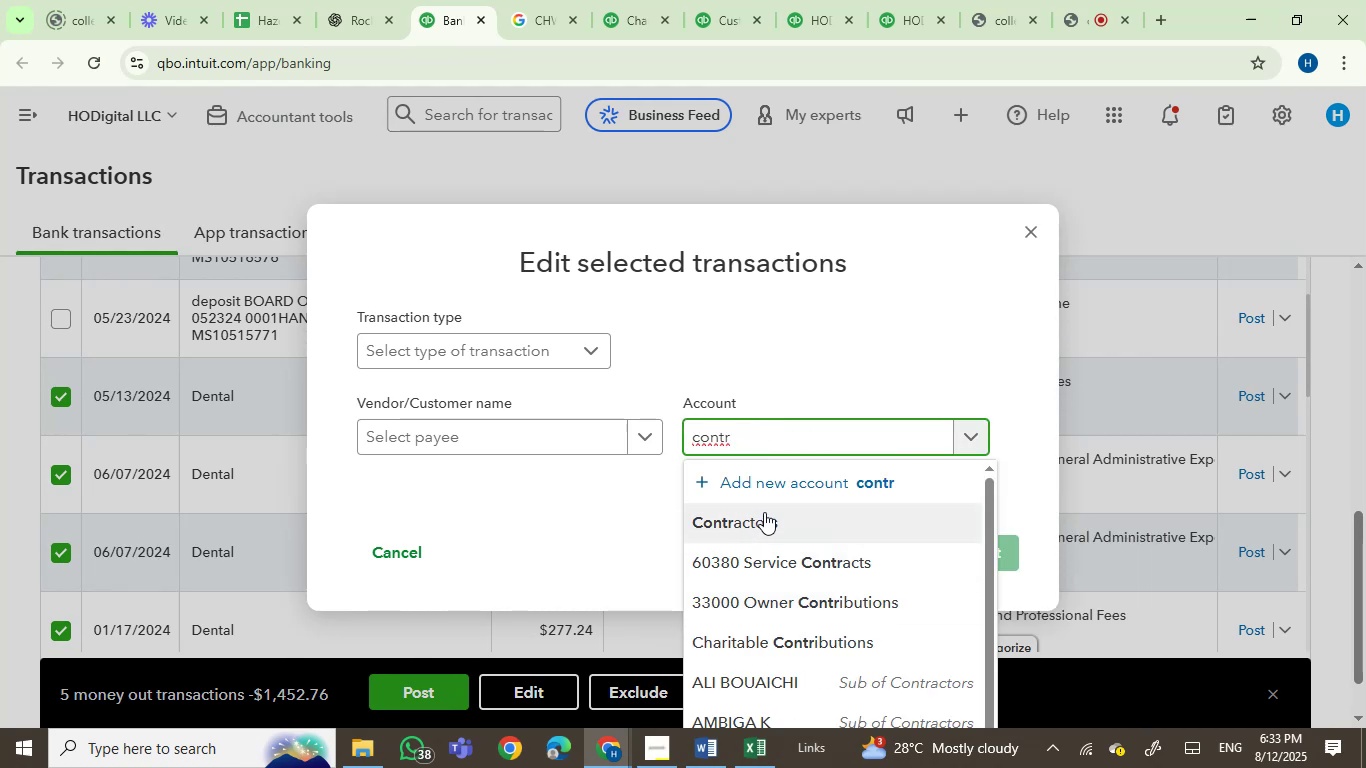 
wait(5.11)
 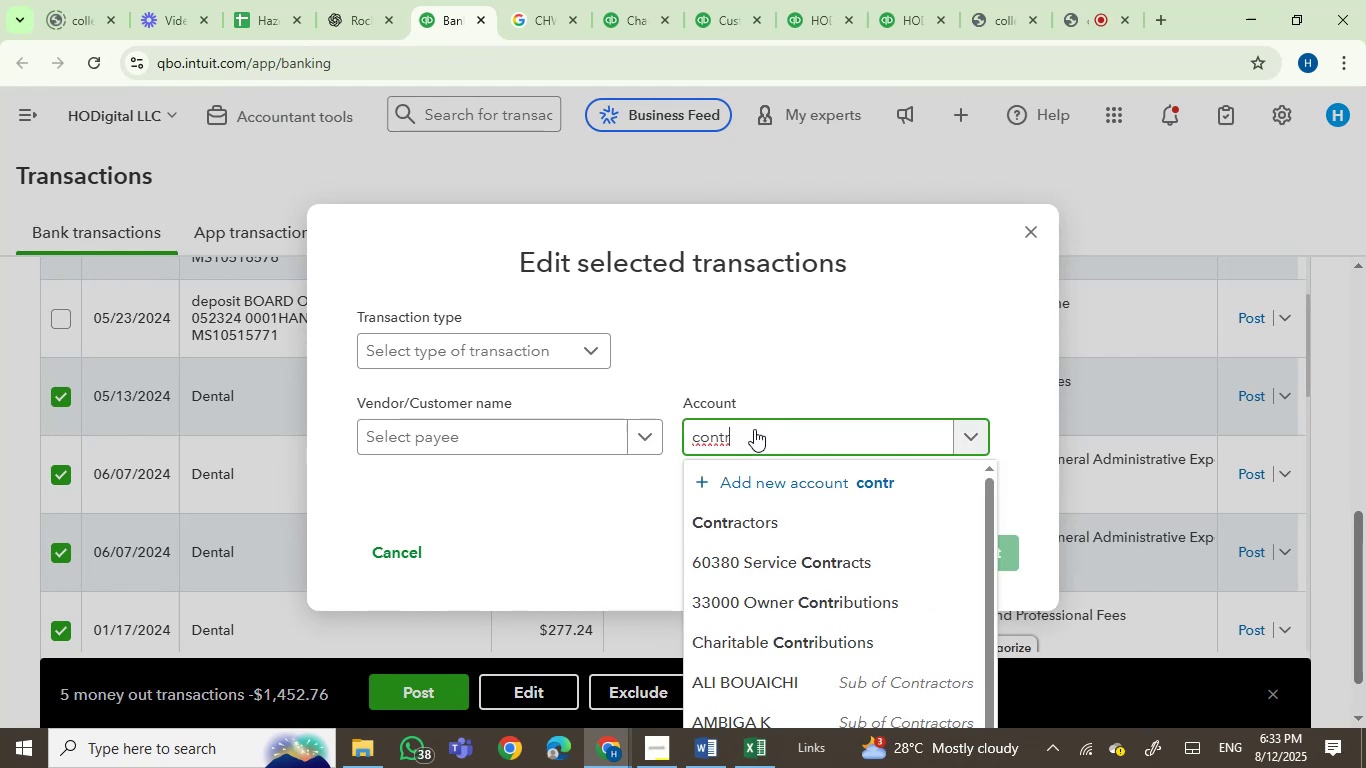 
left_click([764, 512])
 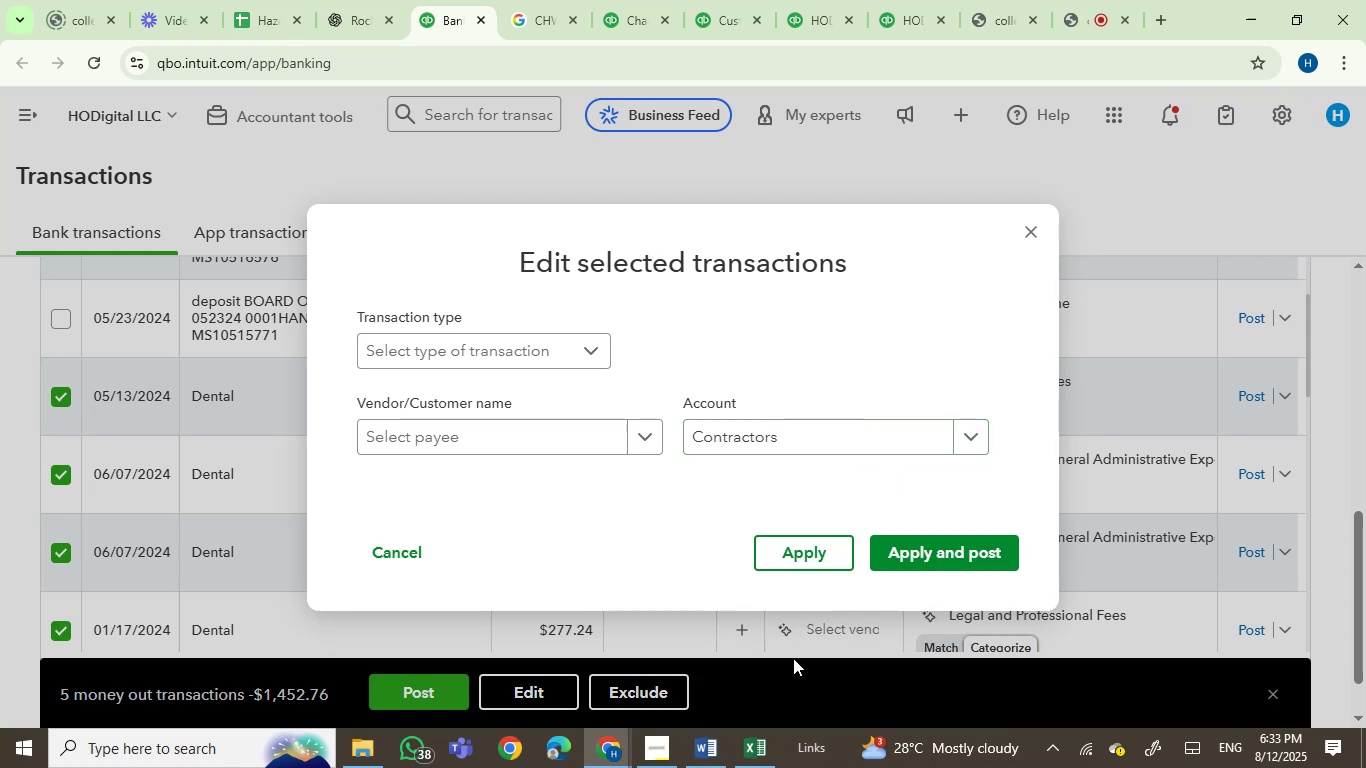 
left_click([722, 750])
 